 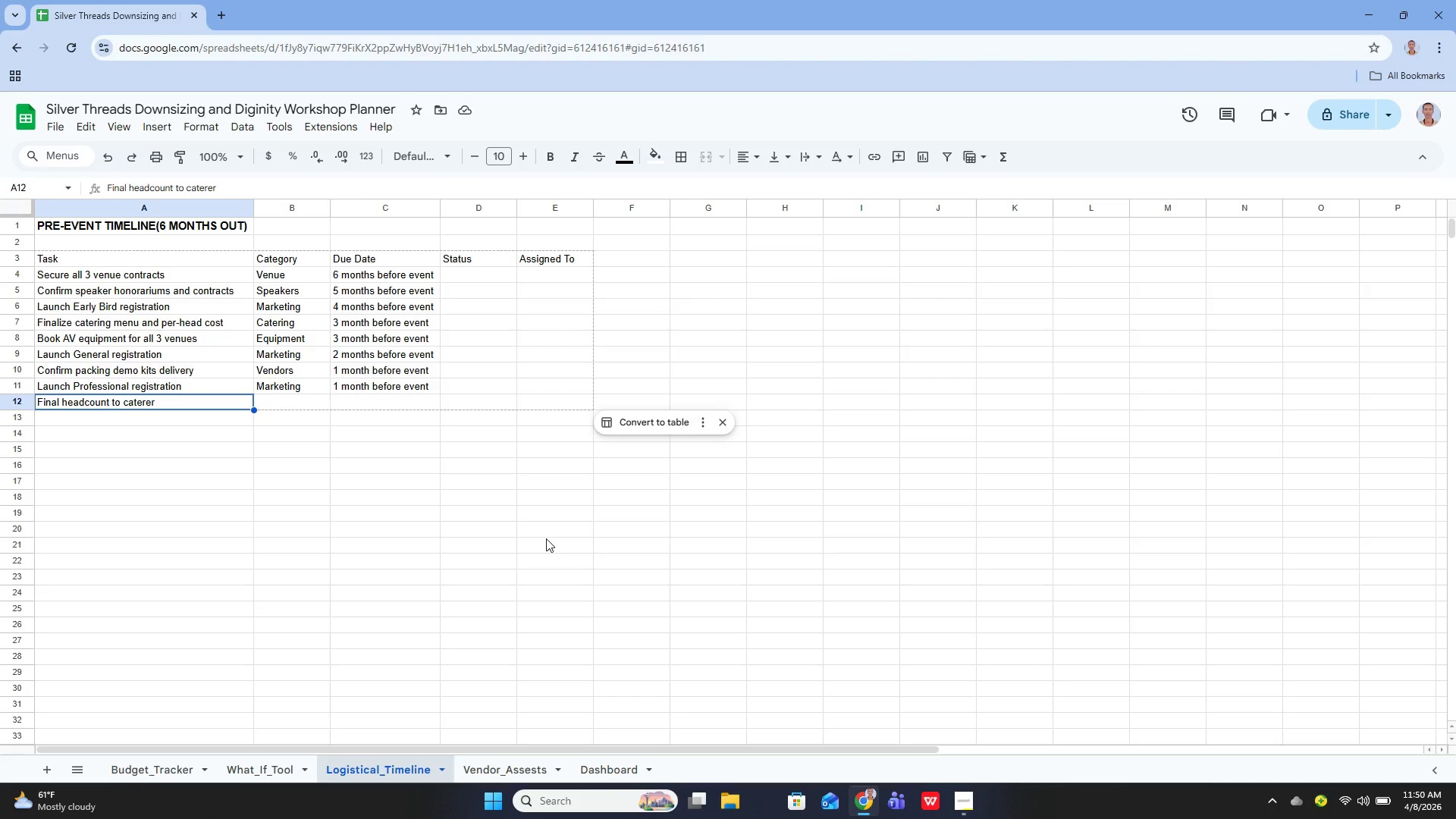 
key(ArrowRight)
 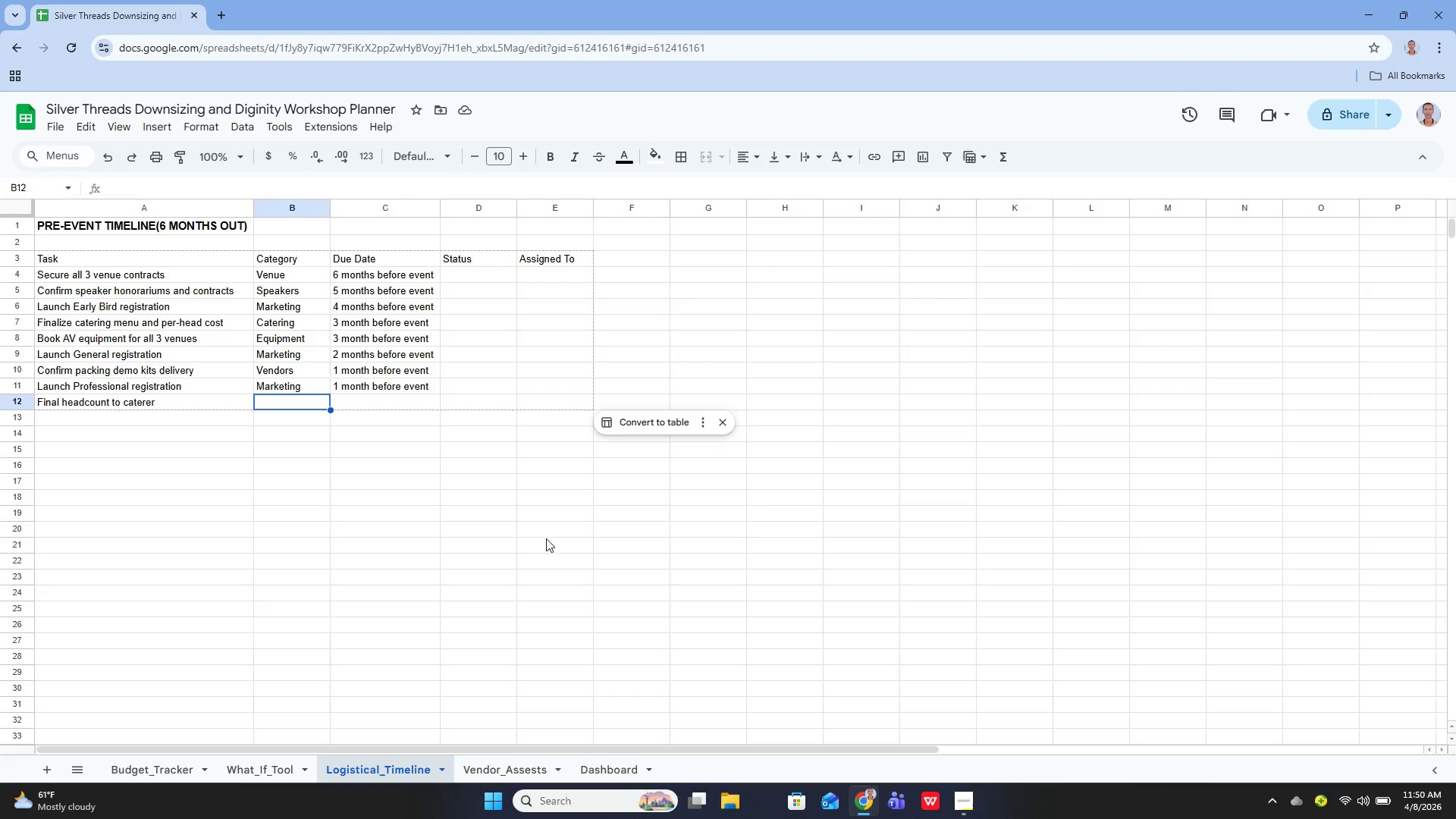 
key(Enter)
 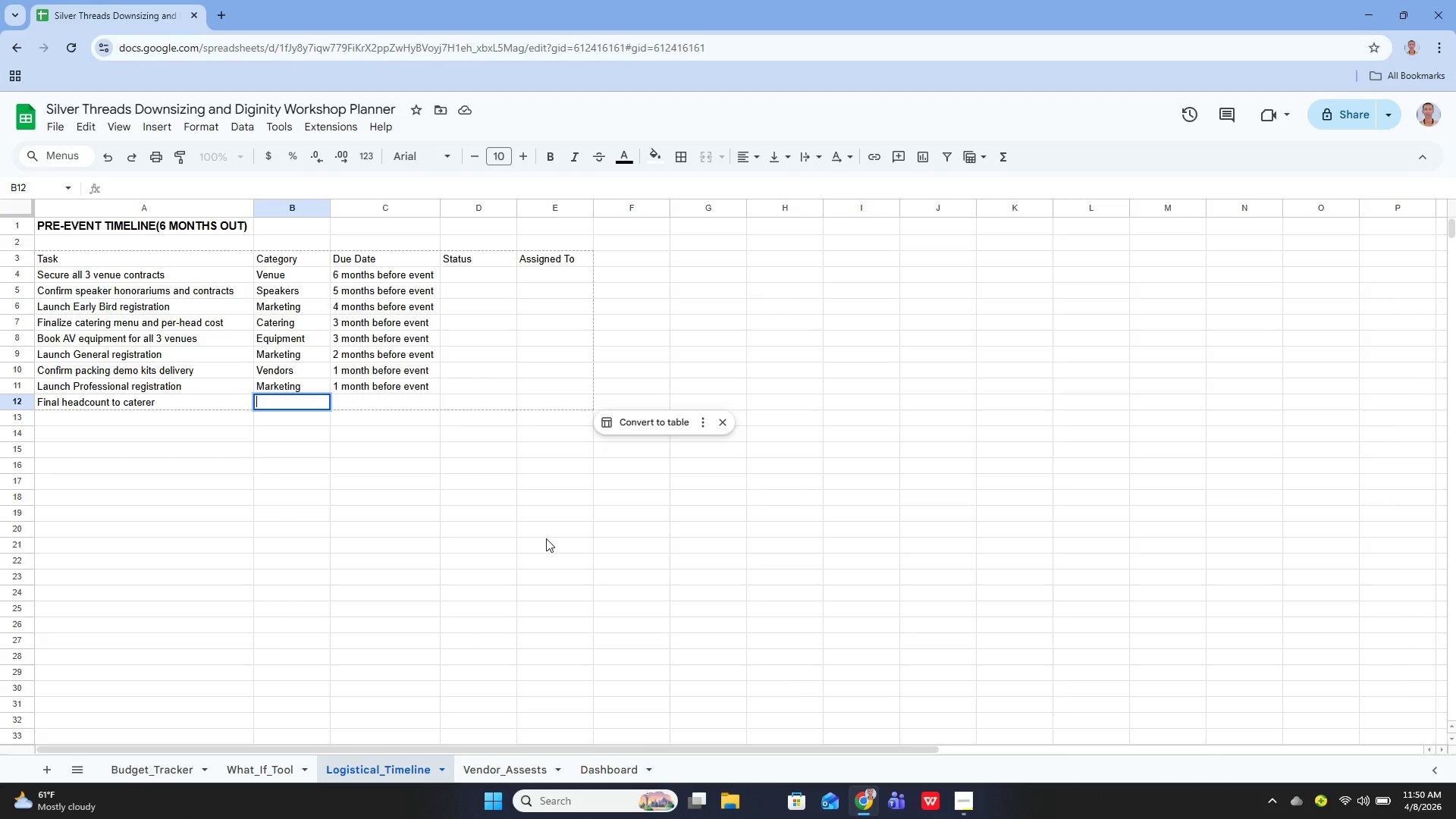 
type(Catering)
 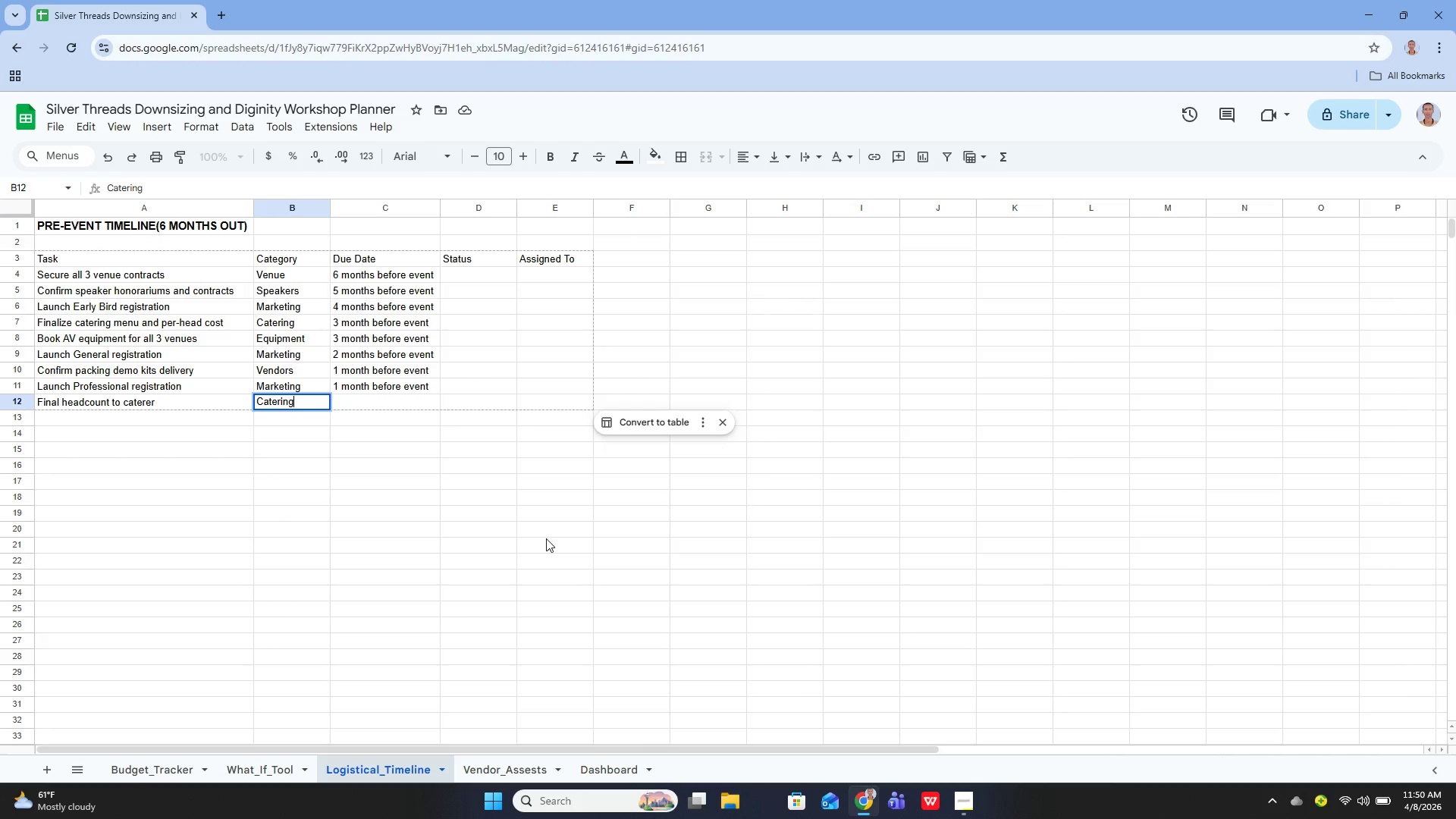 
key(Enter)
 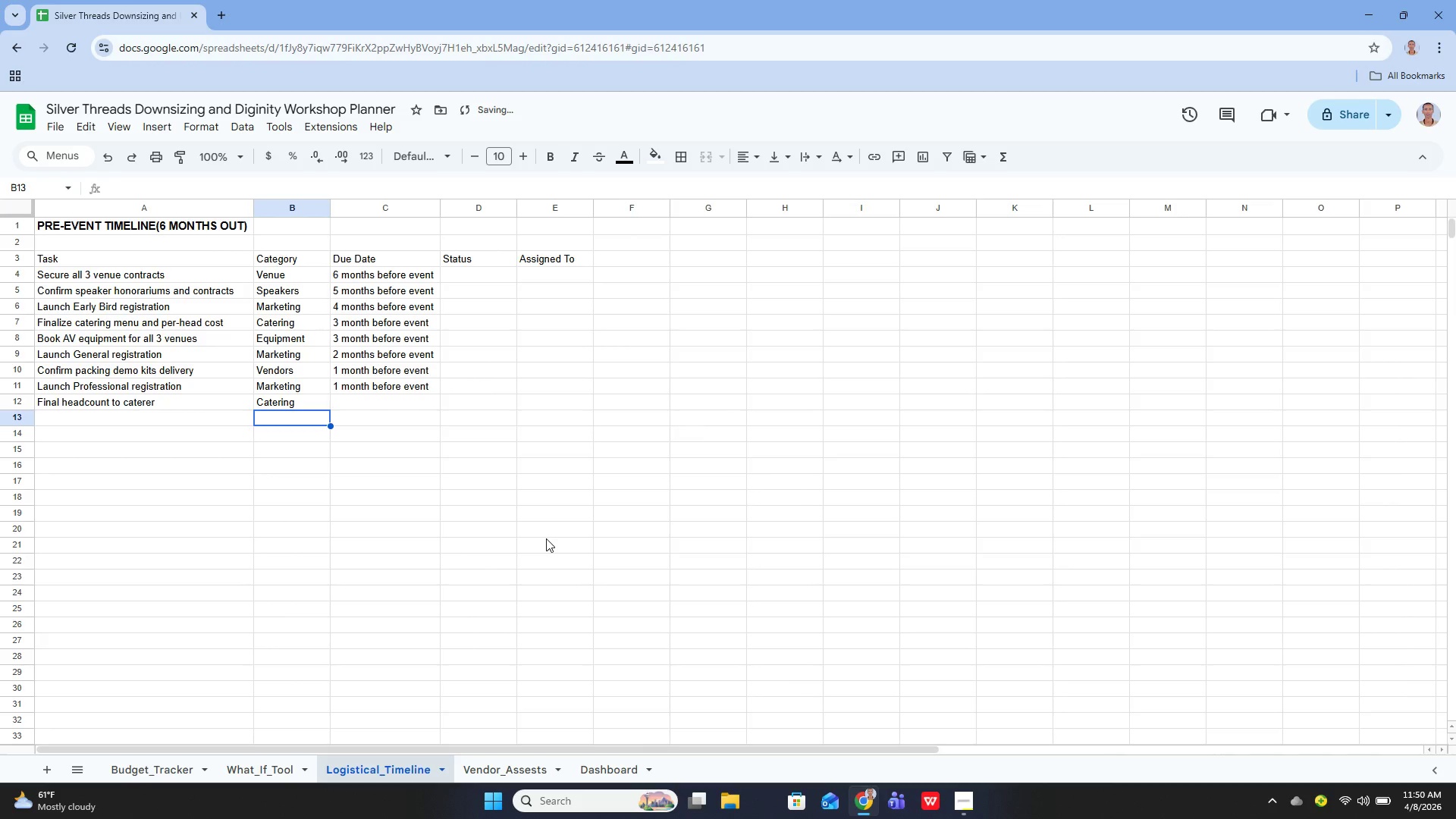 
key(ArrowUp)
 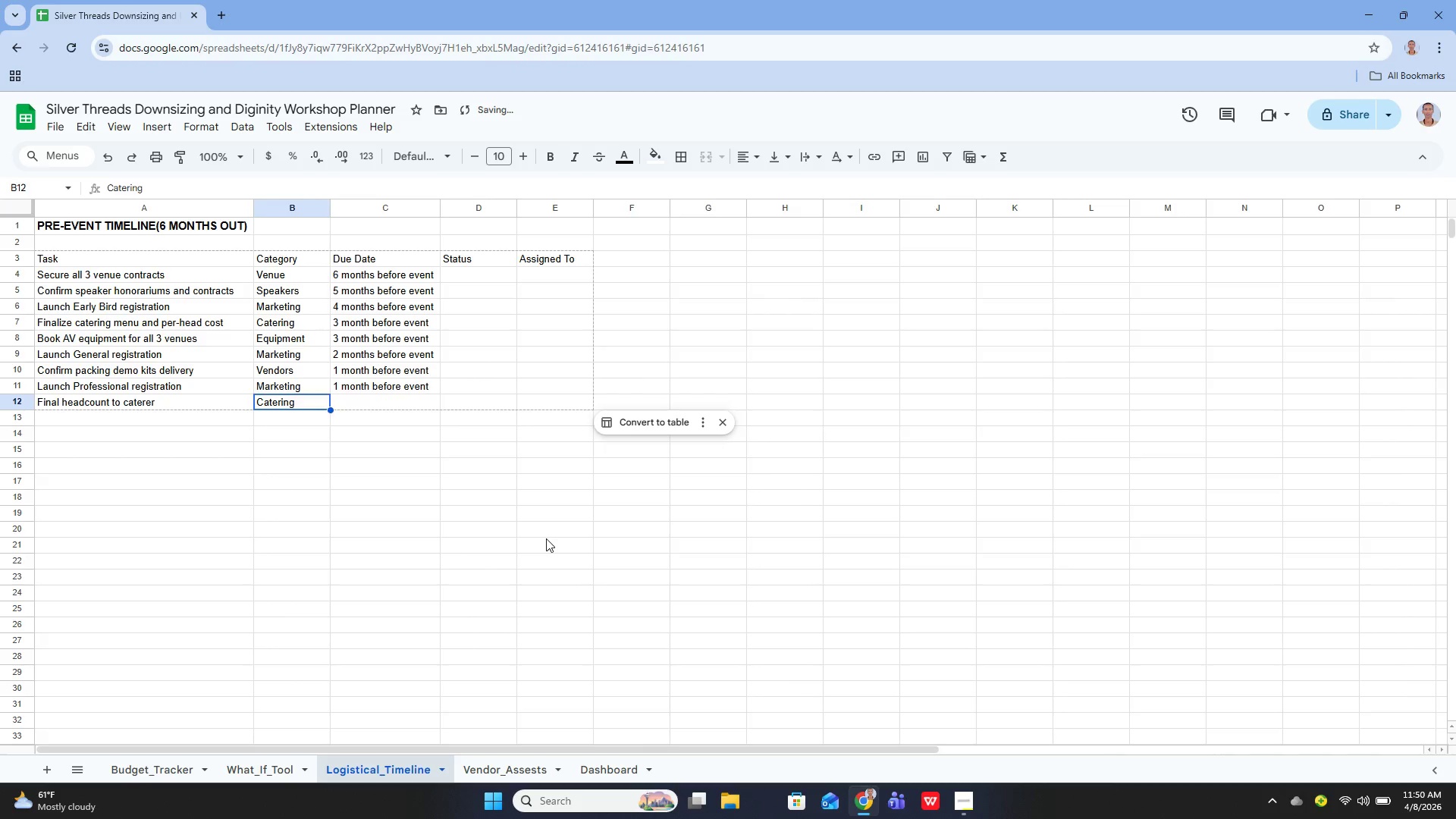 
key(ArrowRight)
 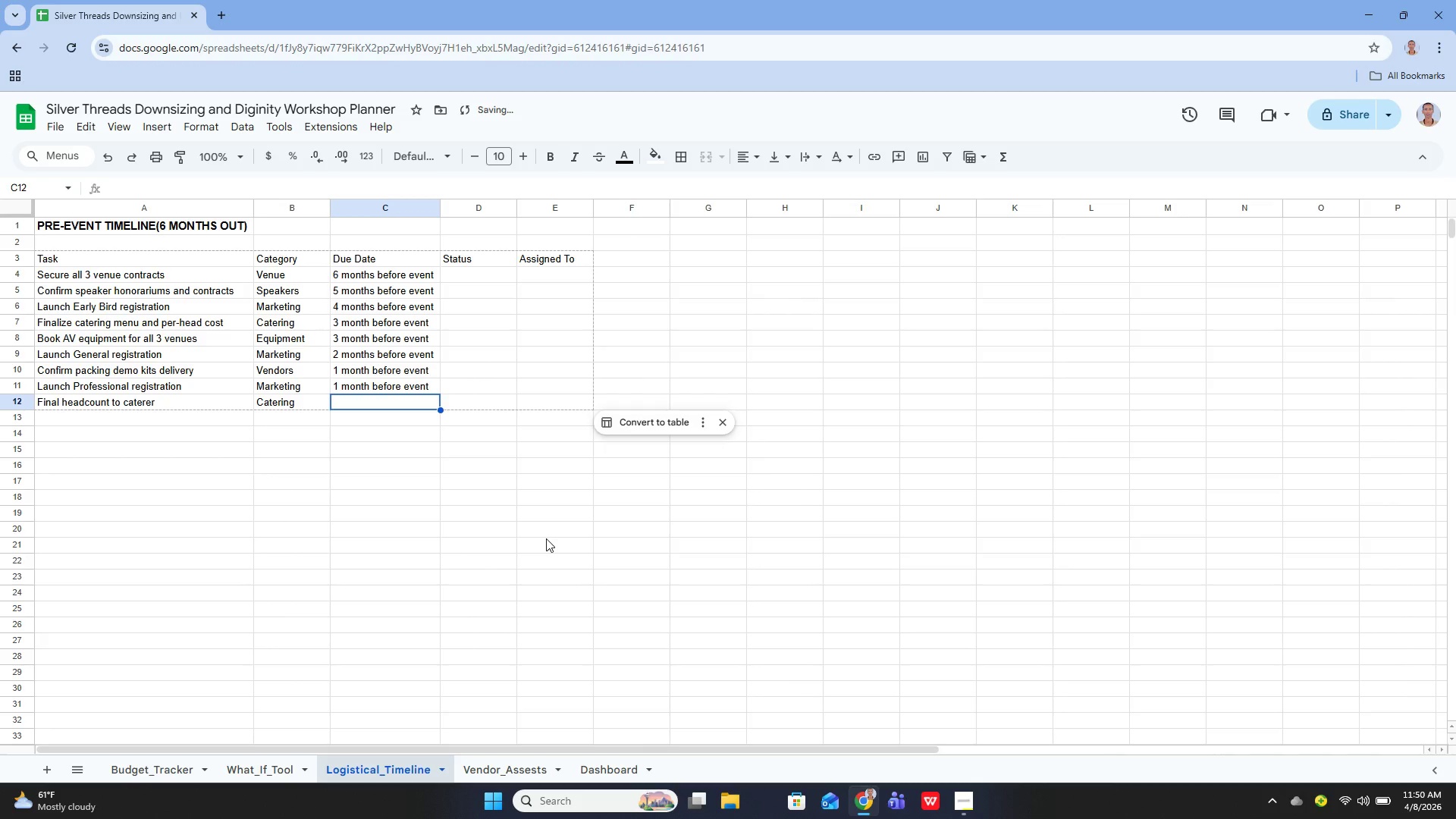 
key(Enter)
 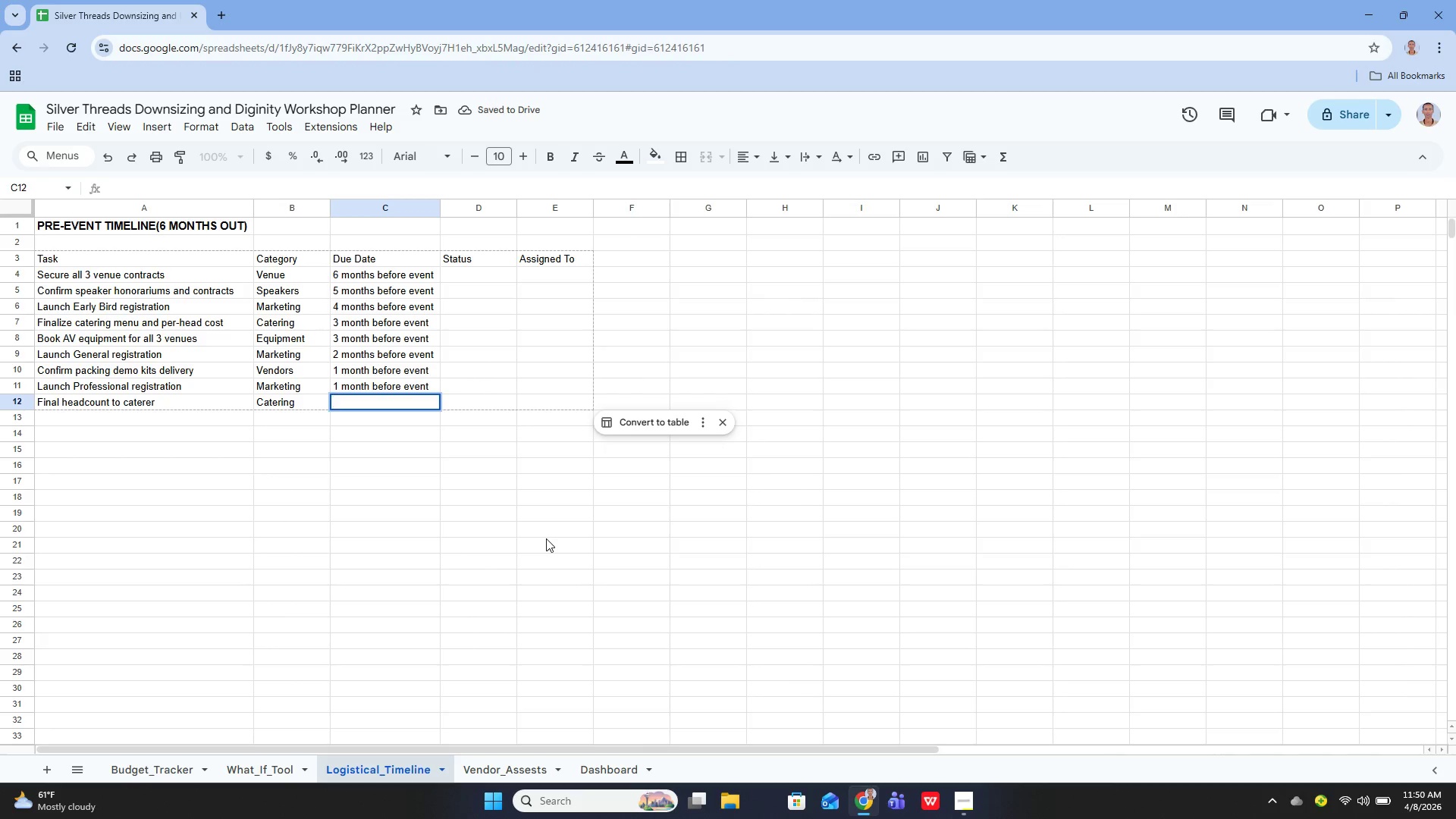 
type(3 weeks before even)
 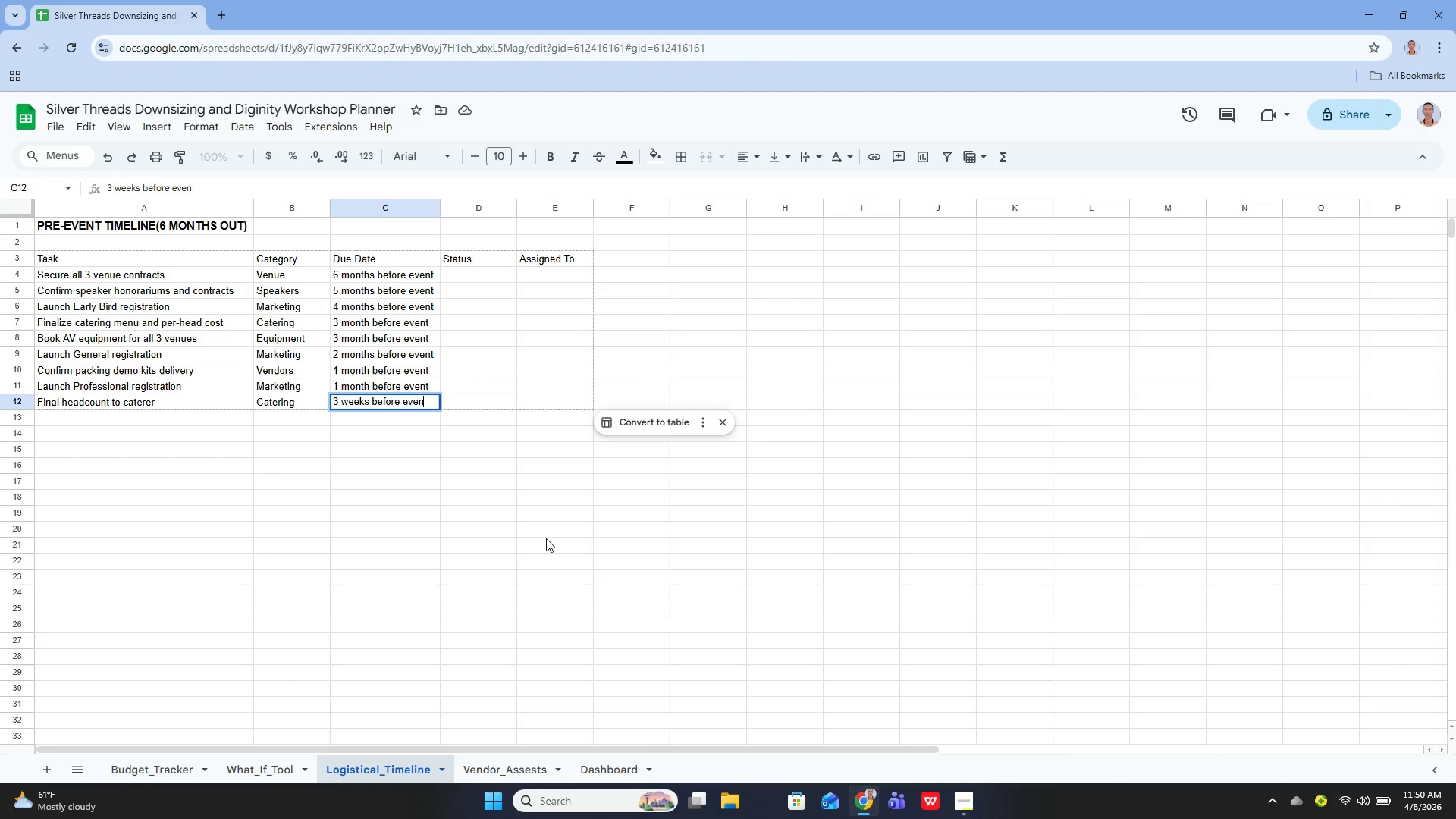 
hold_key(key=T, duration=0.39)
 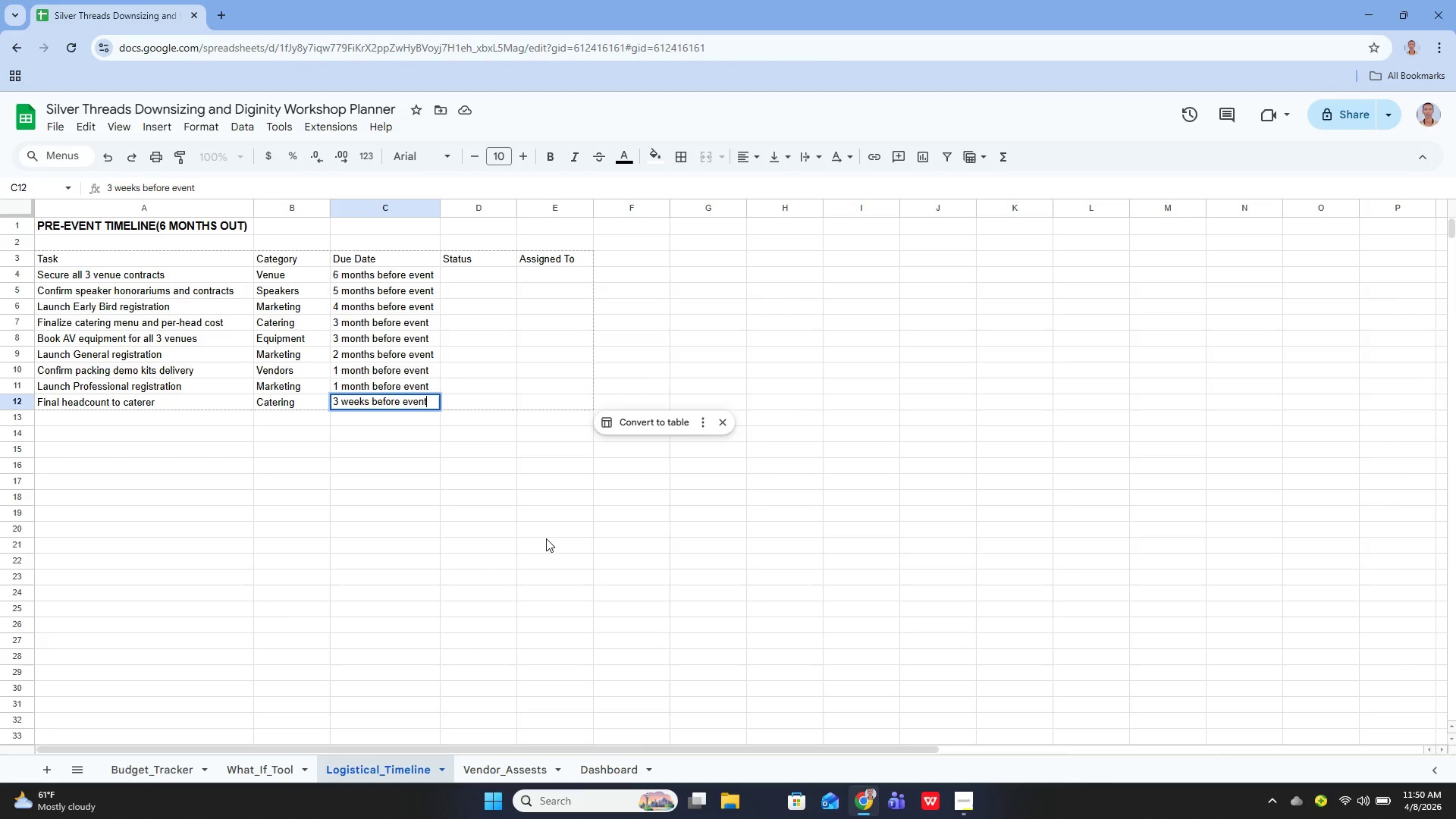 
key(ArrowLeft)
 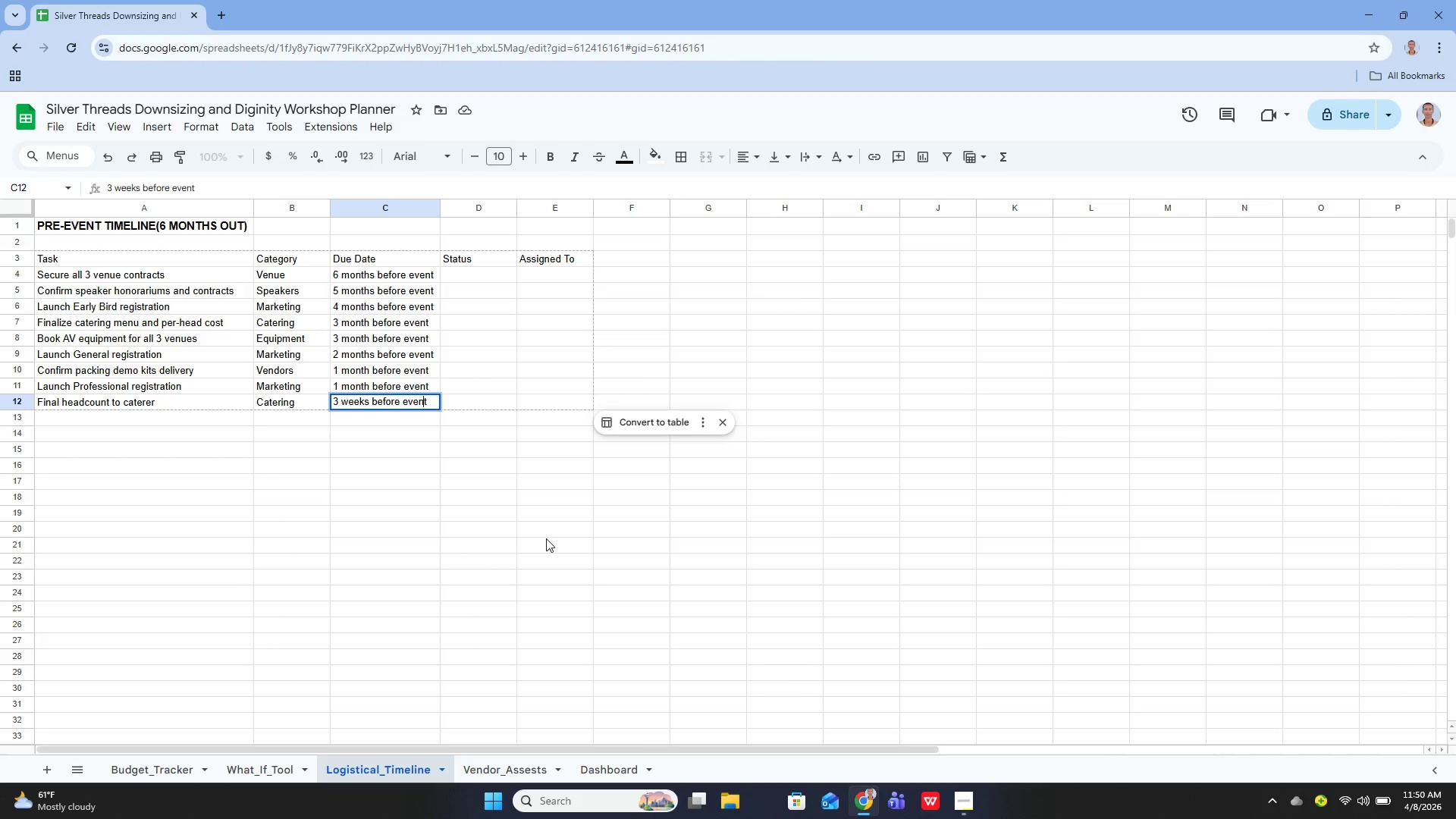 
key(ArrowLeft)
 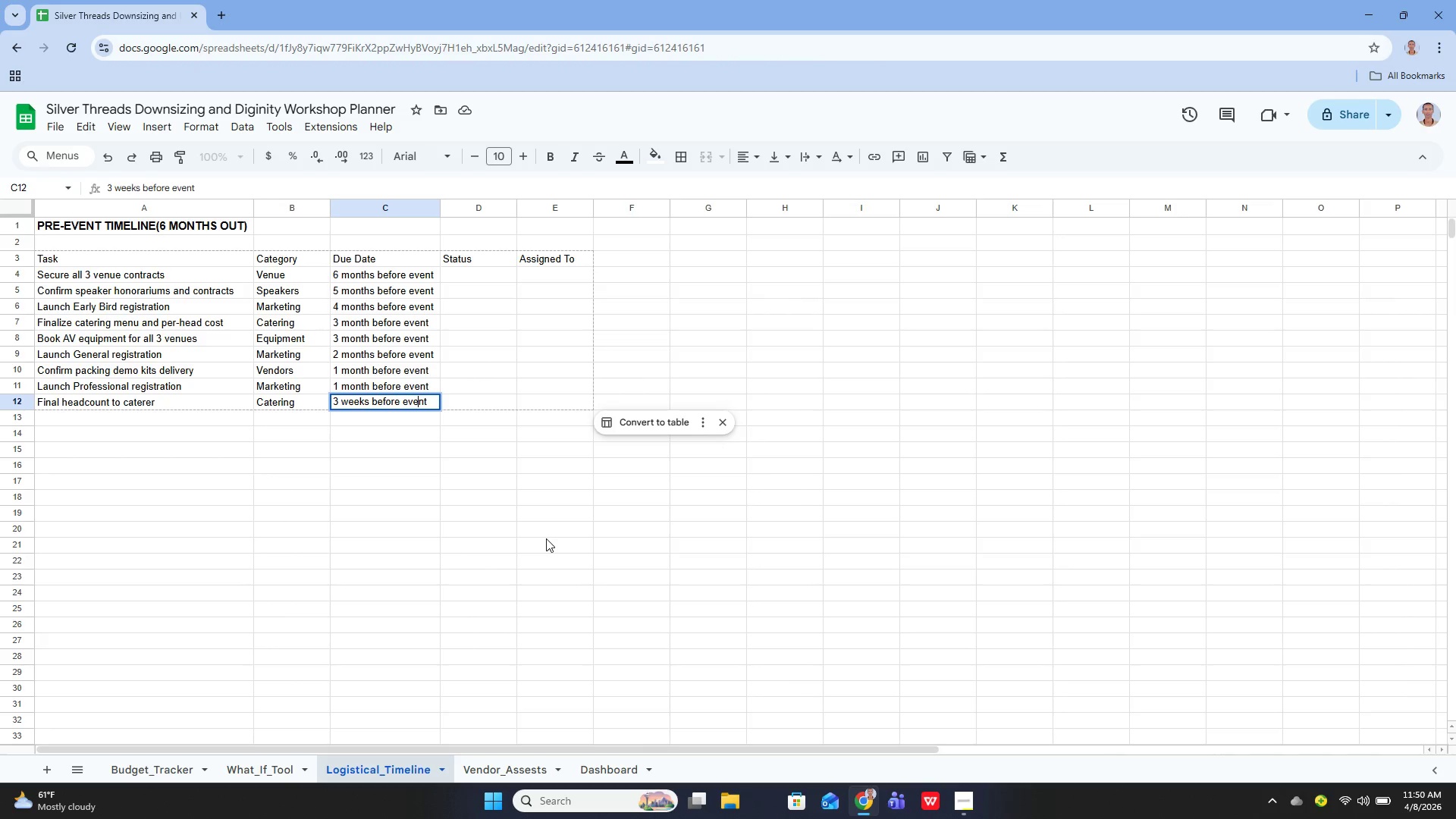 
key(ArrowLeft)
 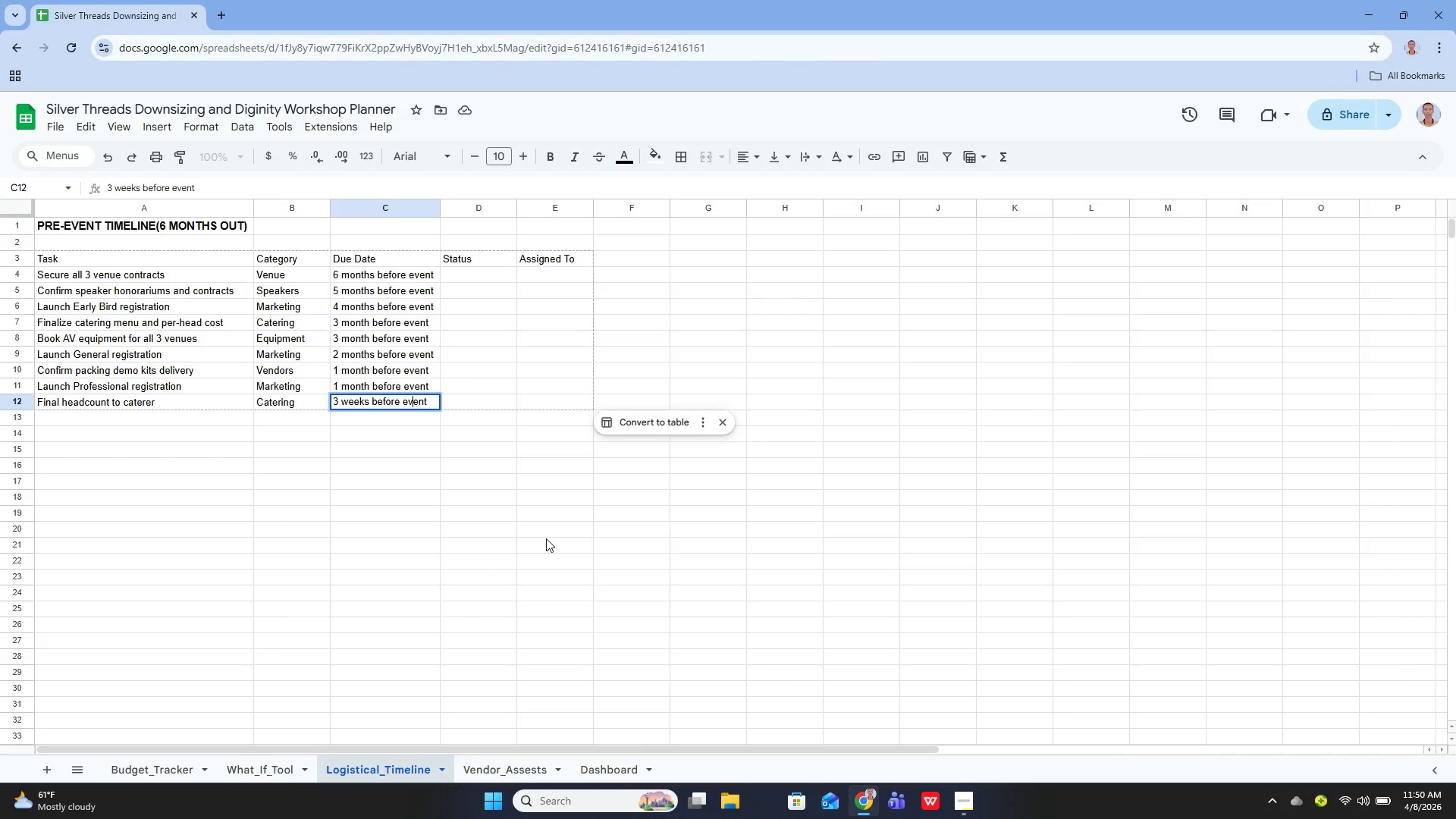 
key(ArrowLeft)
 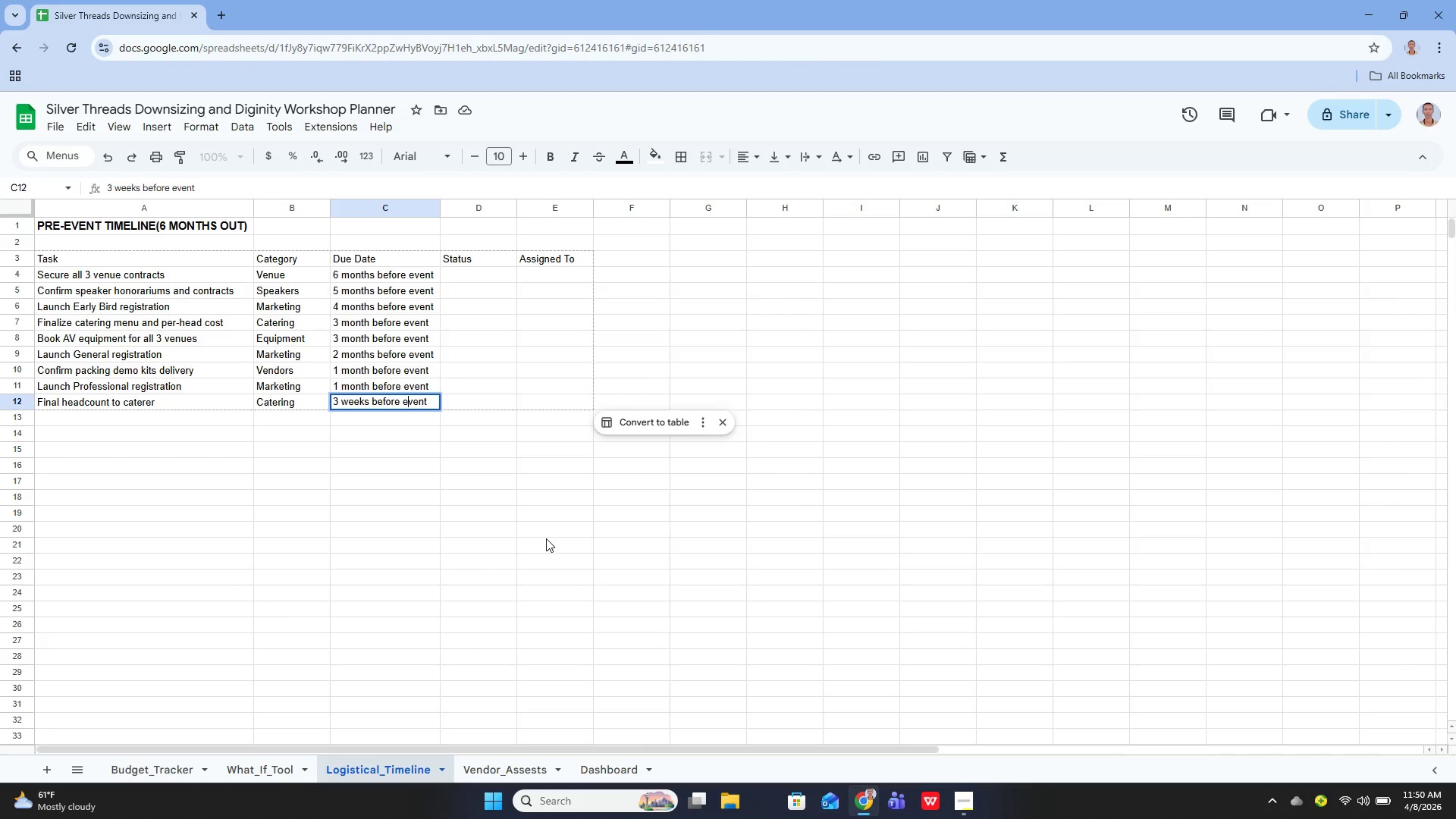 
key(ArrowLeft)
 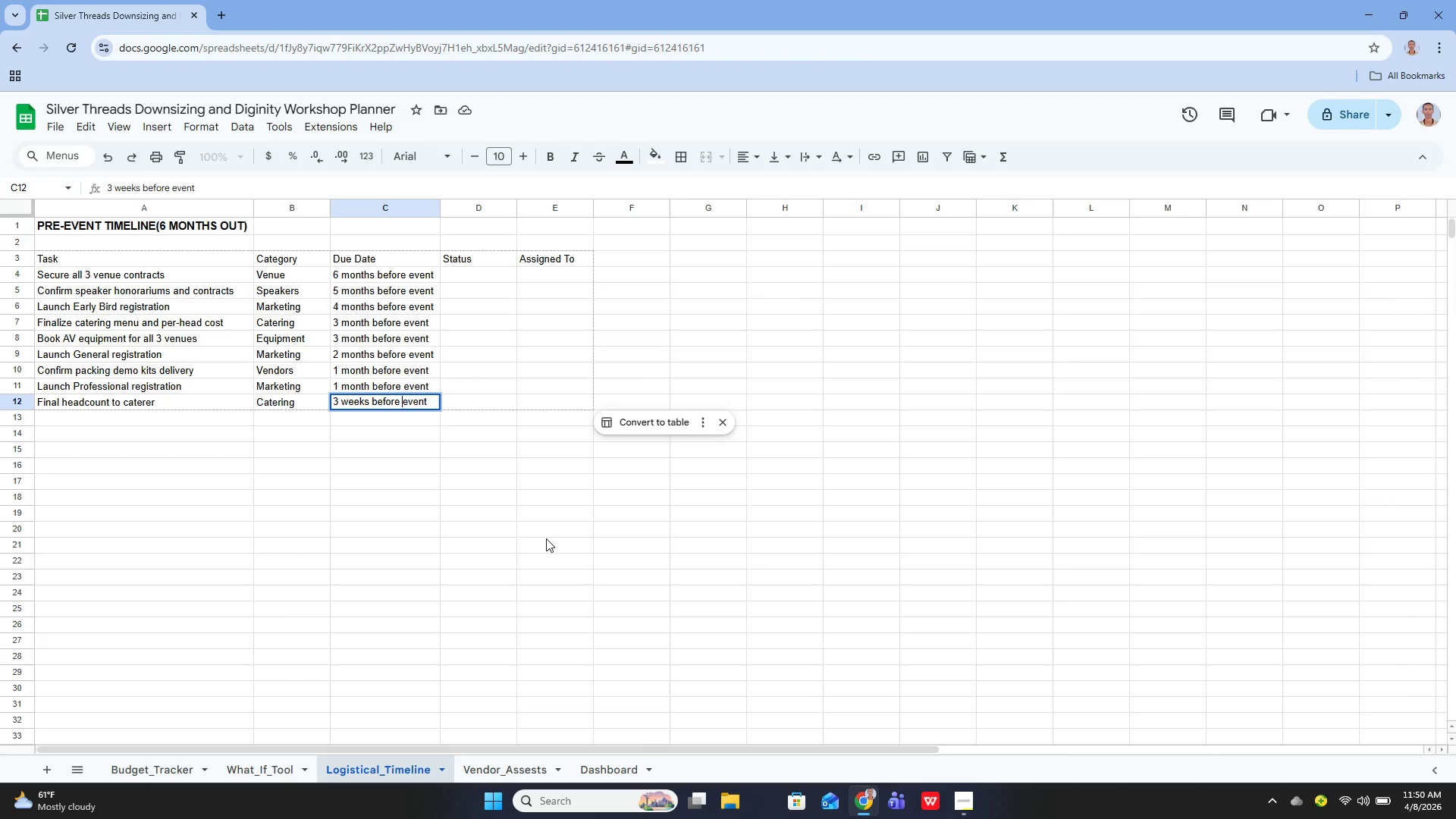 
key(ArrowLeft)
 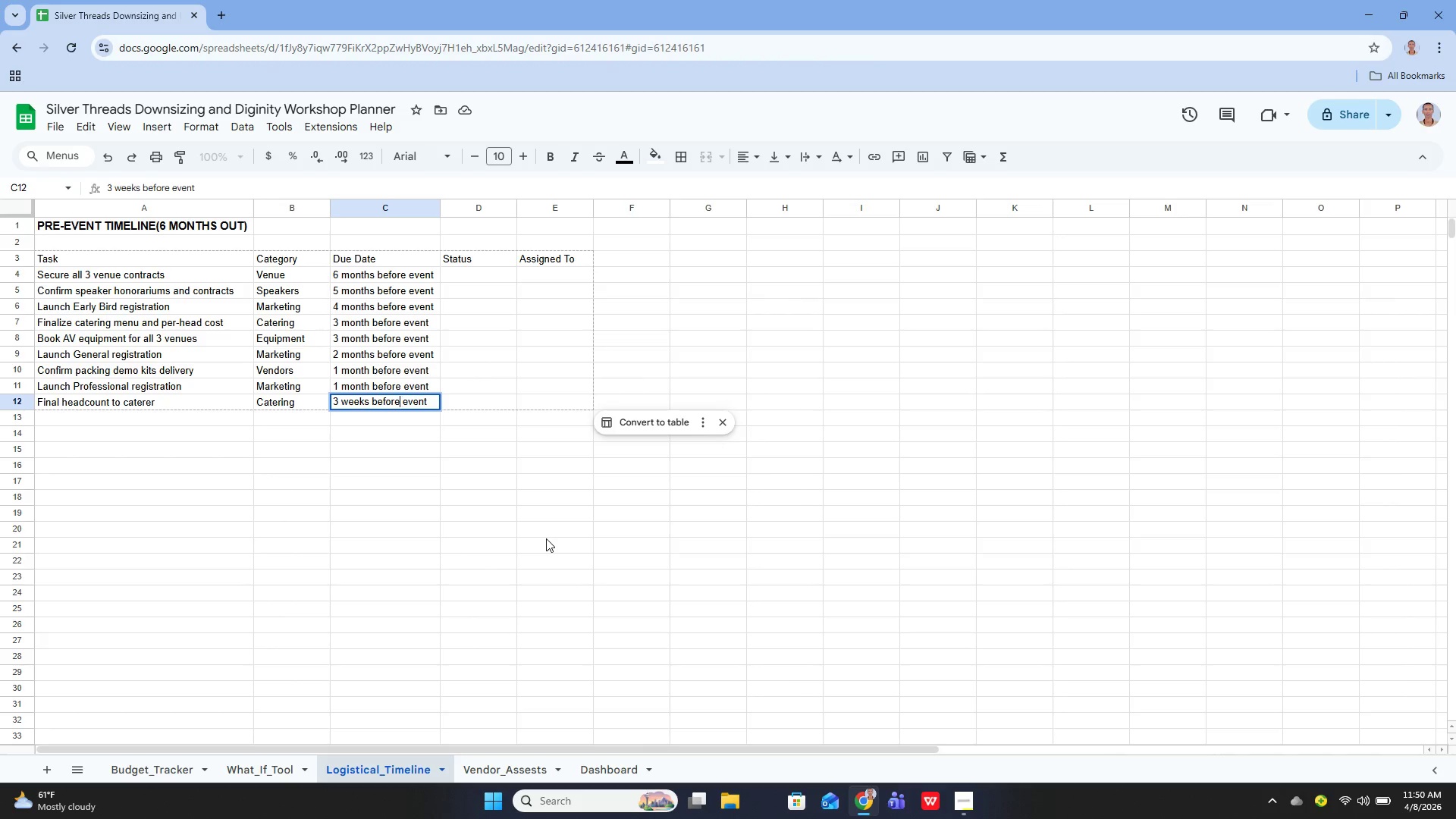 
key(ArrowLeft)
 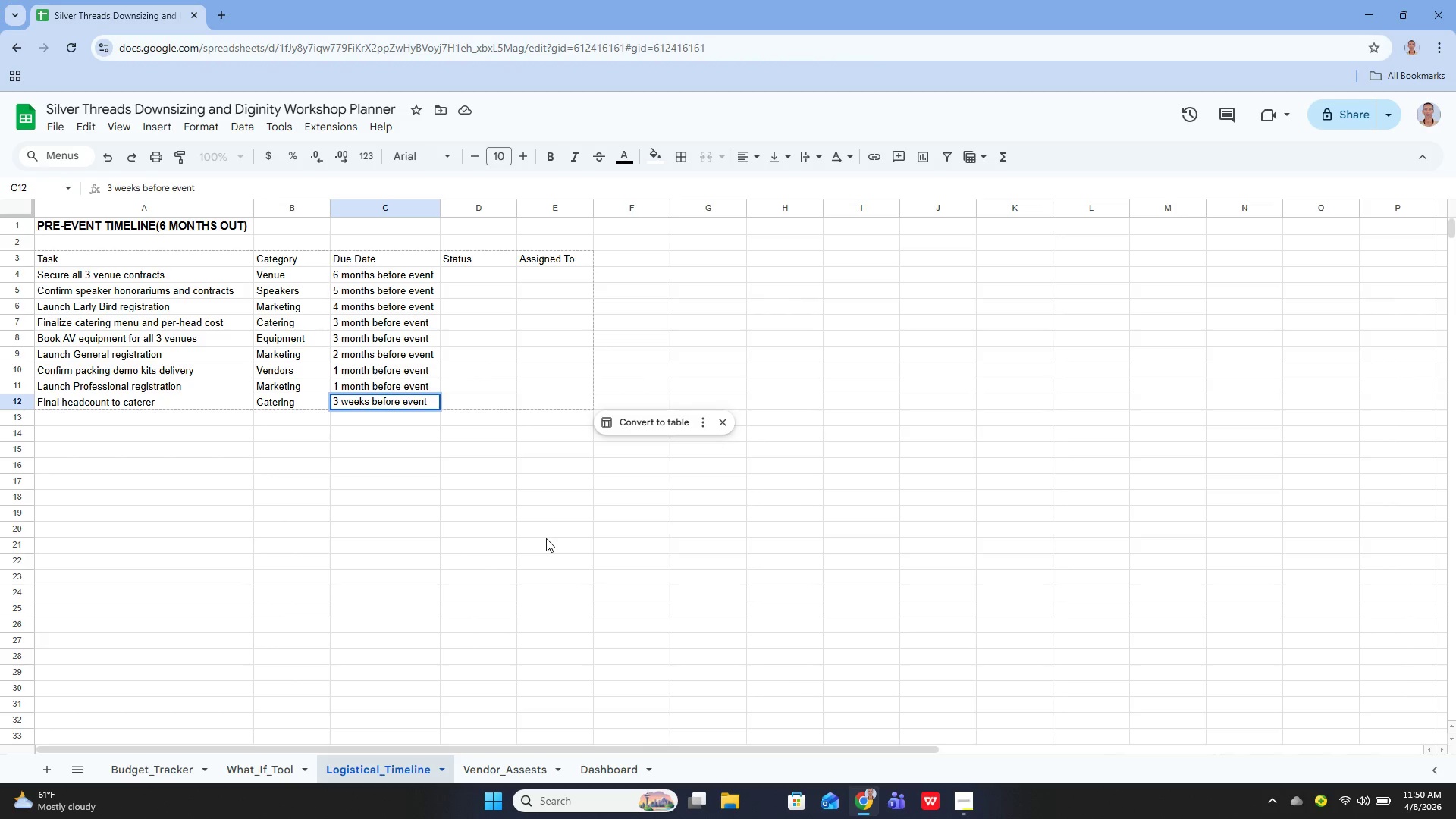 
key(ArrowLeft)
 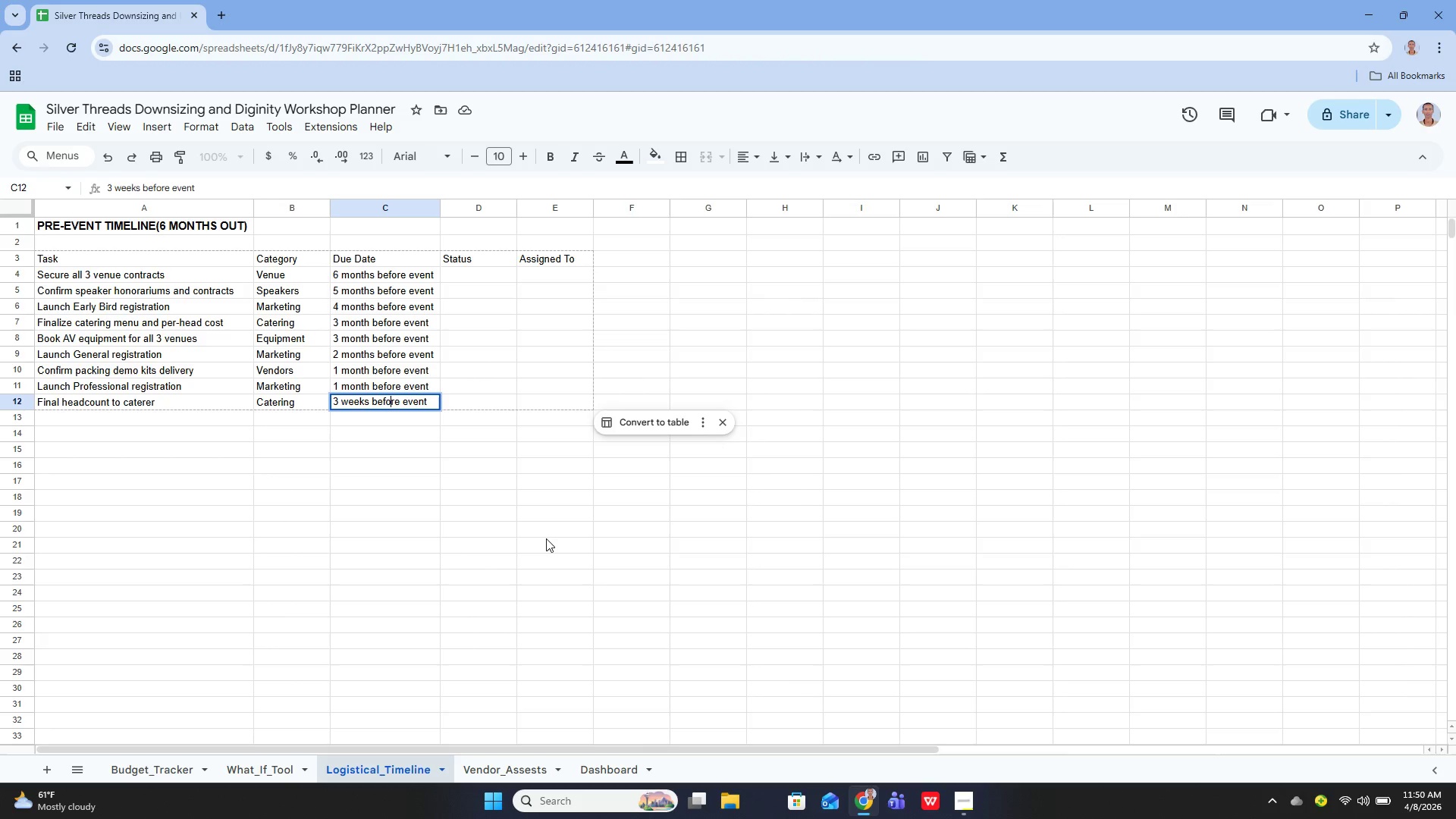 
key(ArrowLeft)
 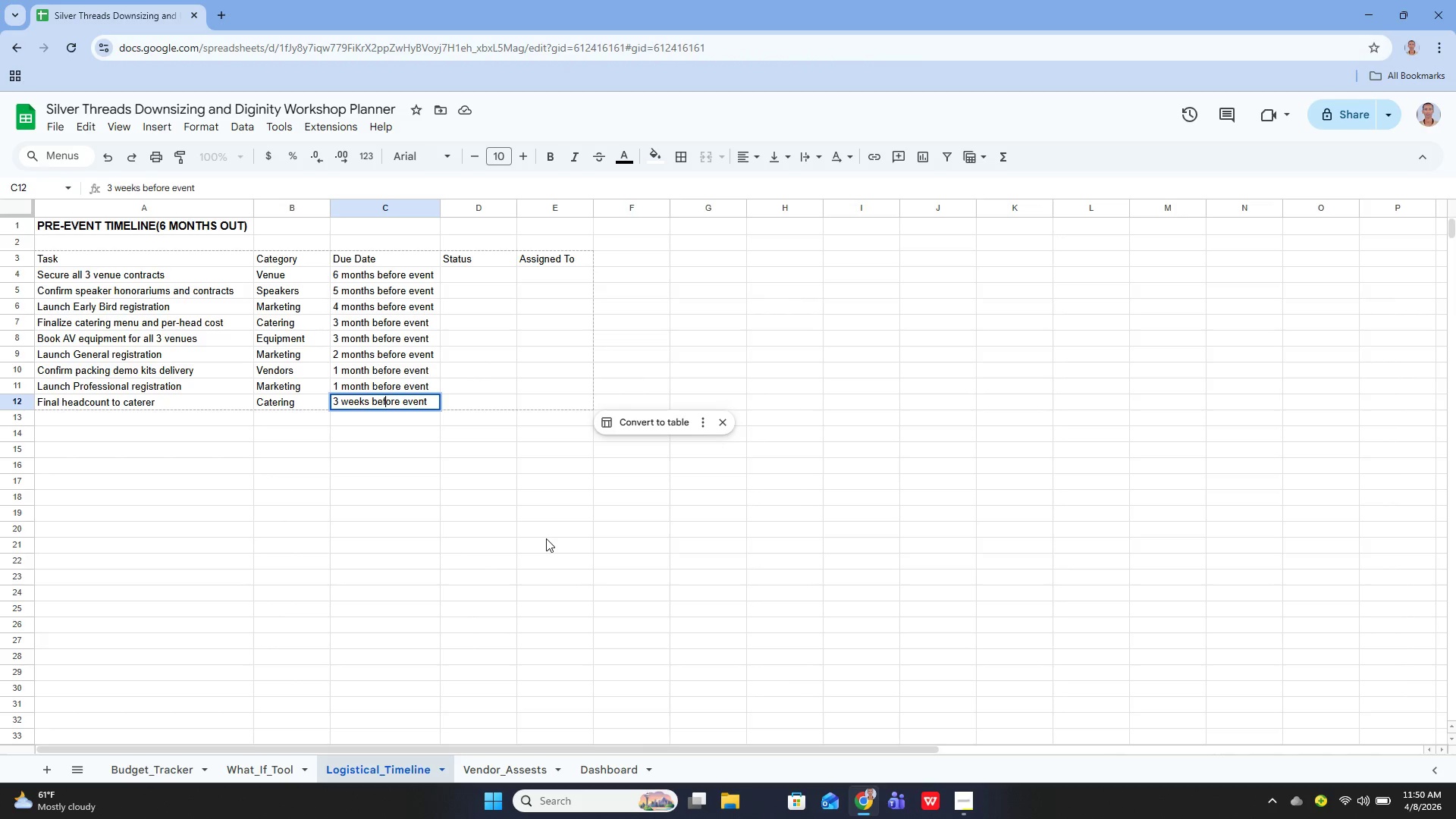 
key(ArrowLeft)
 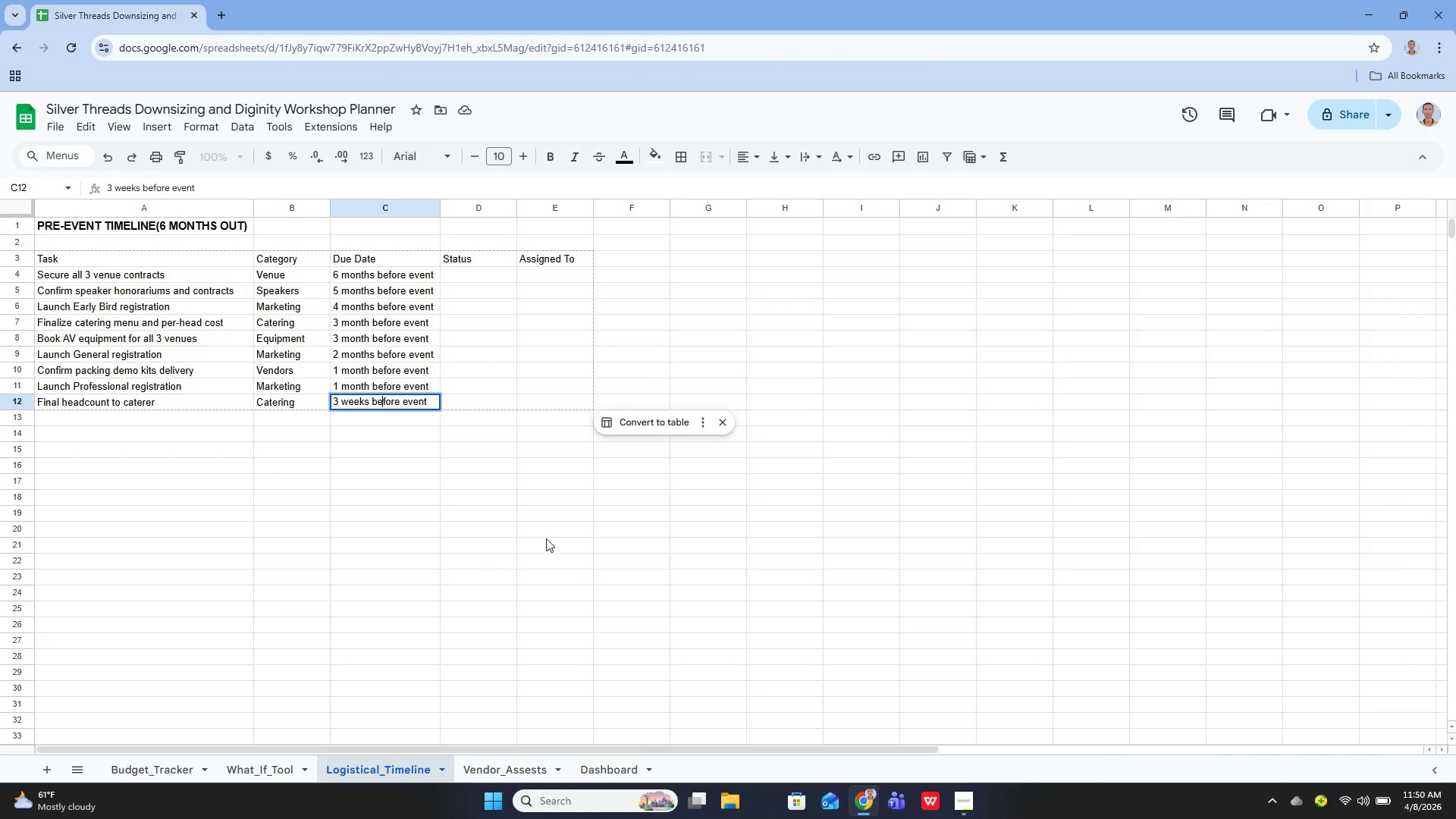 
key(ArrowLeft)
 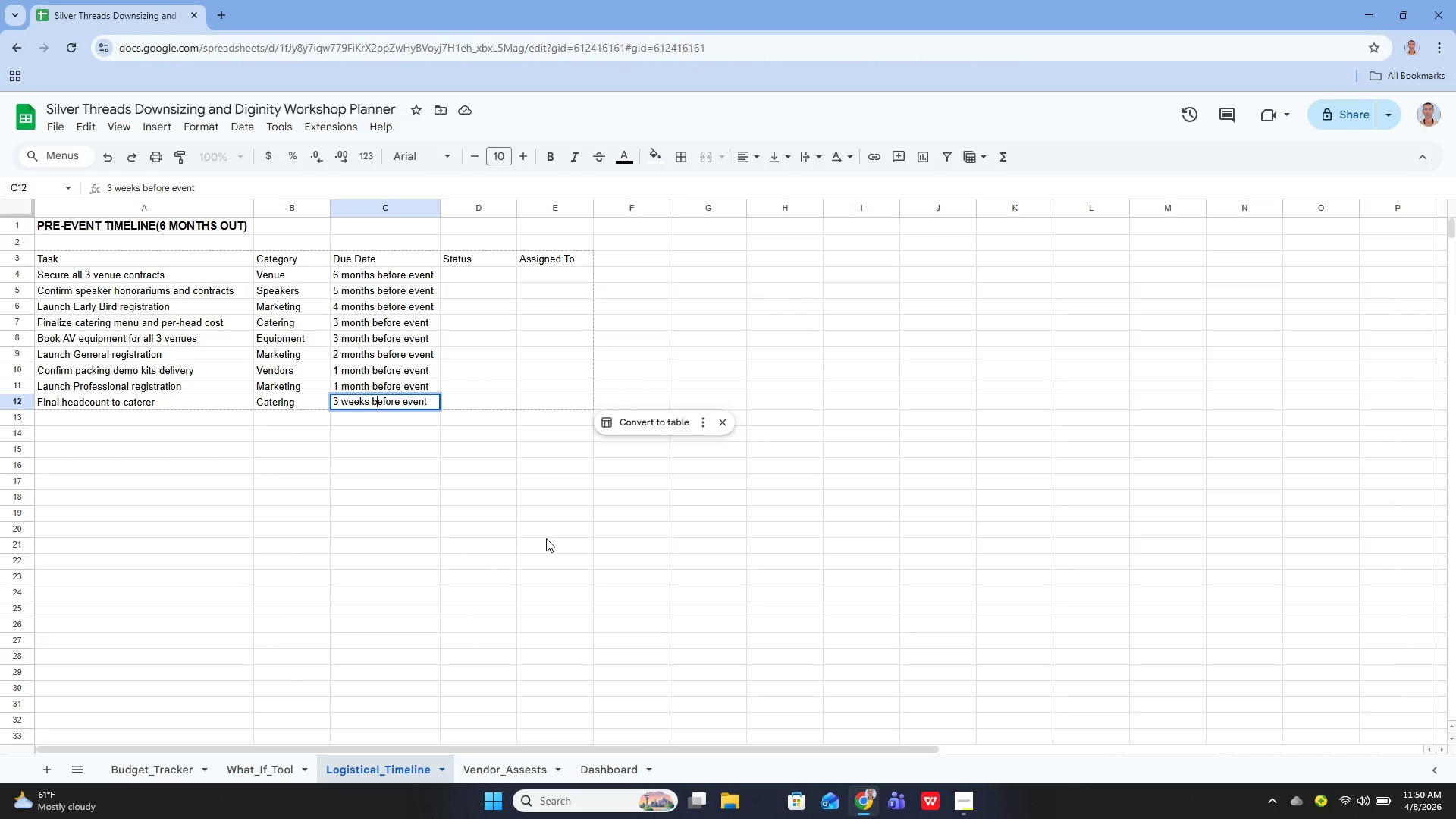 
key(ArrowLeft)
 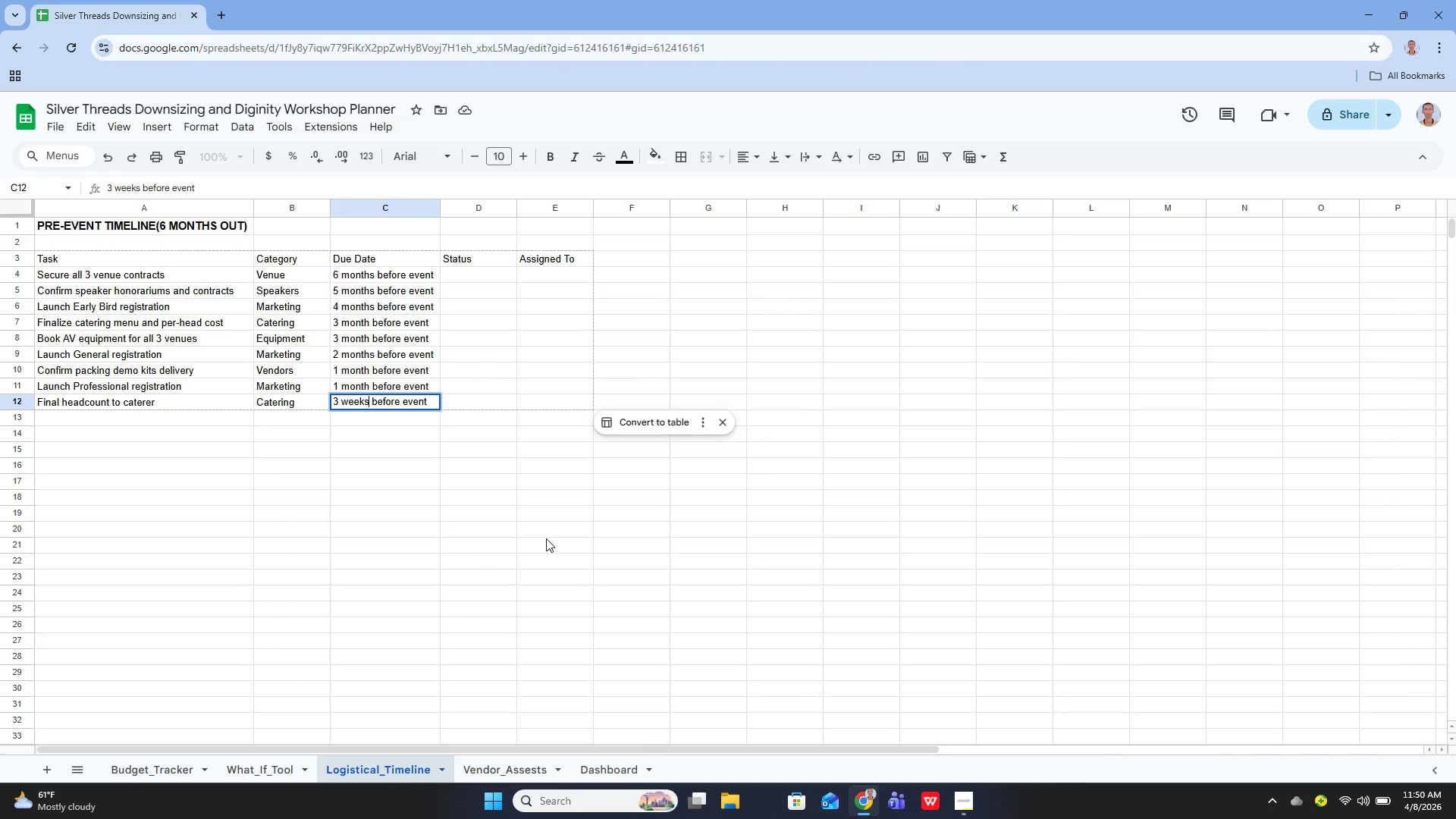 
key(ArrowLeft)
 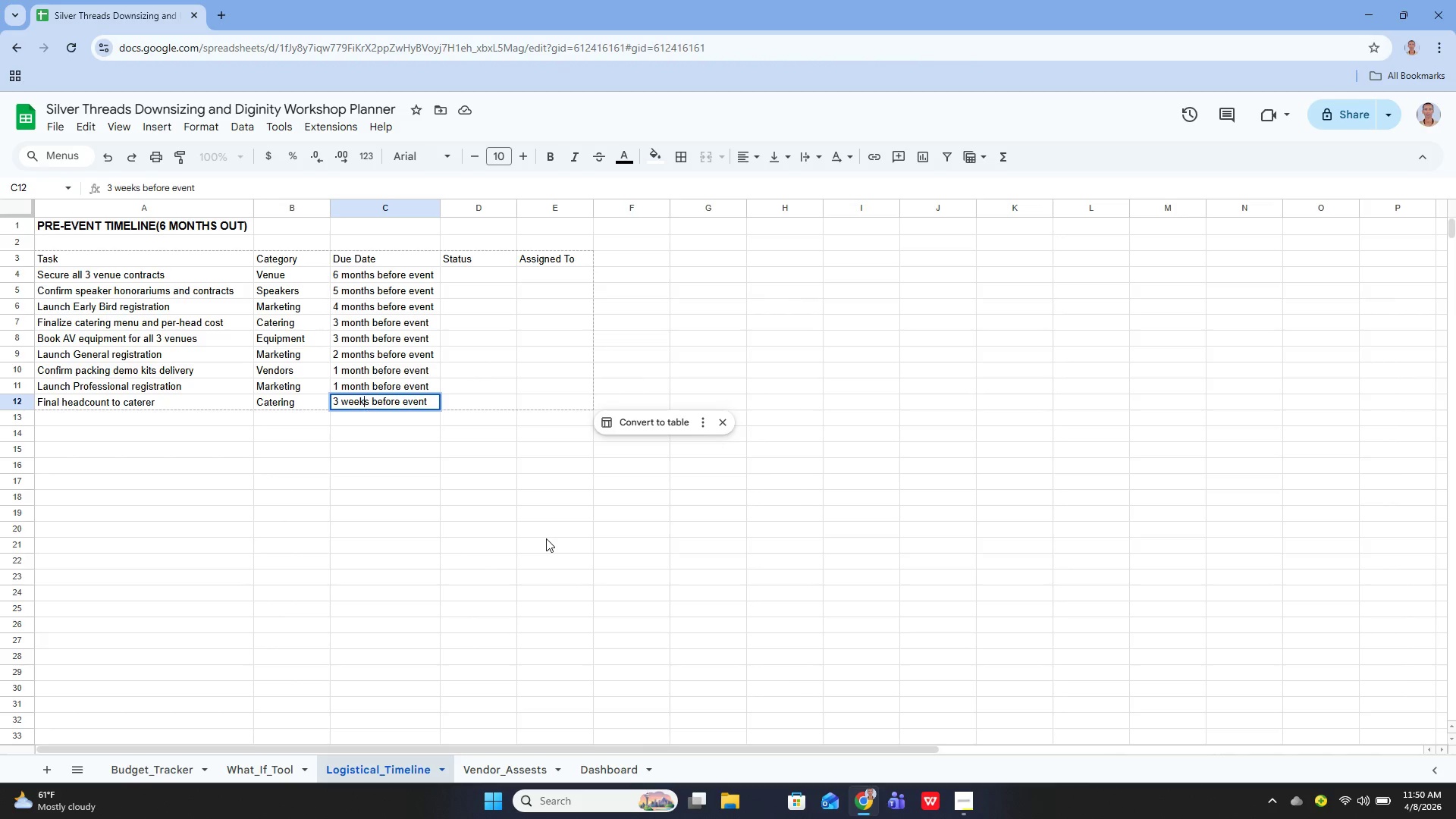 
key(ArrowLeft)
 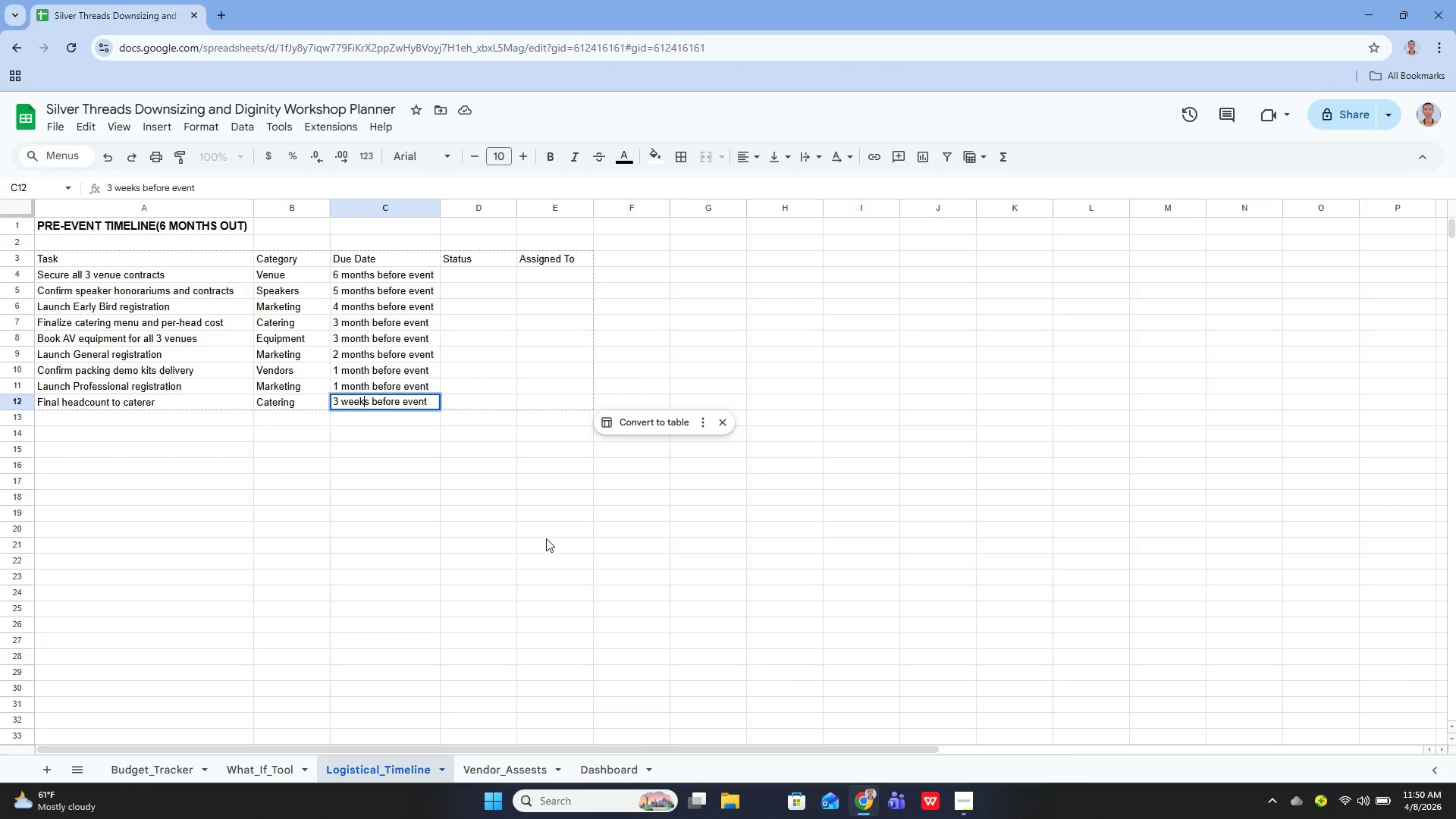 
key(ArrowLeft)
 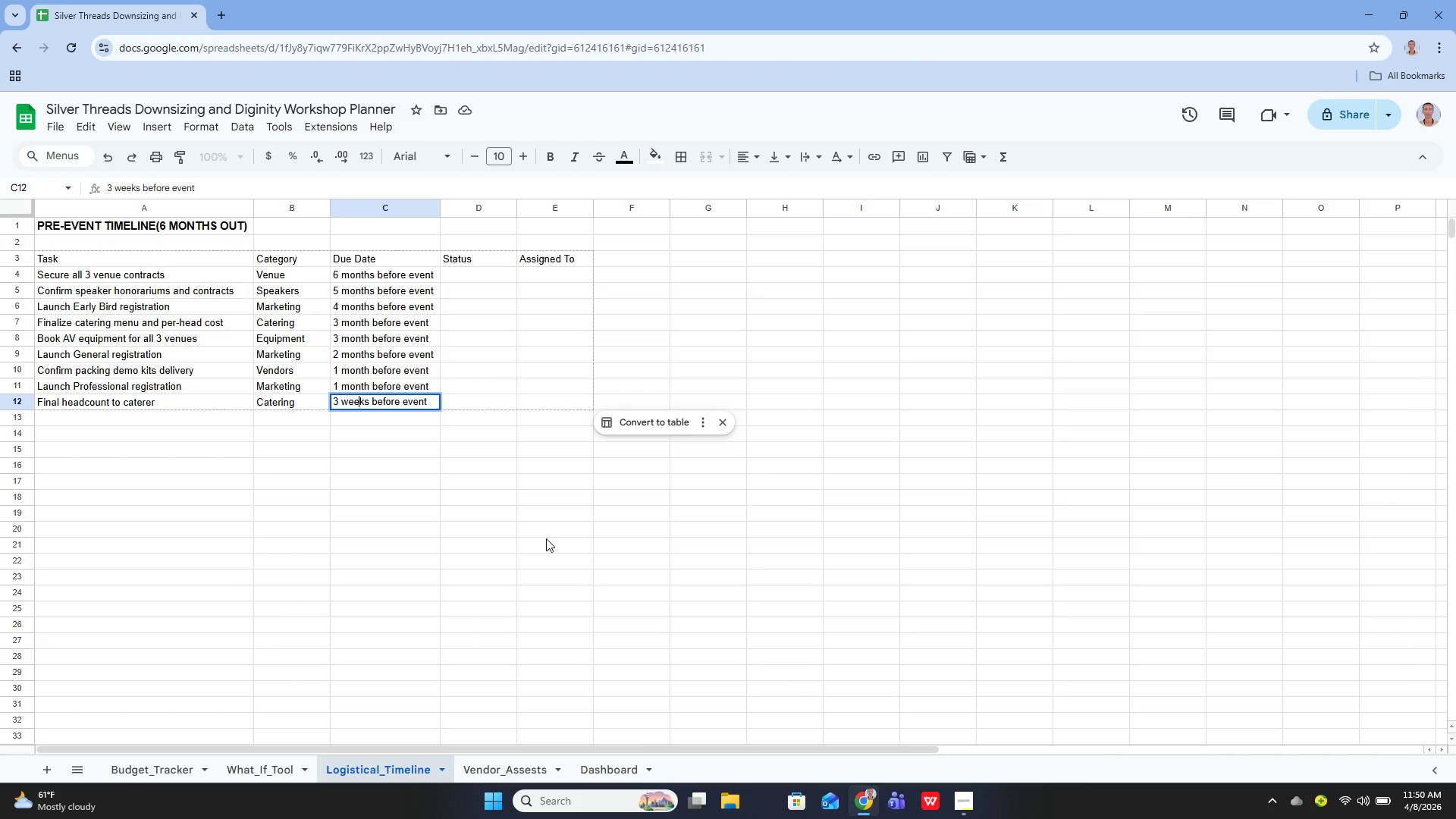 
key(ArrowLeft)
 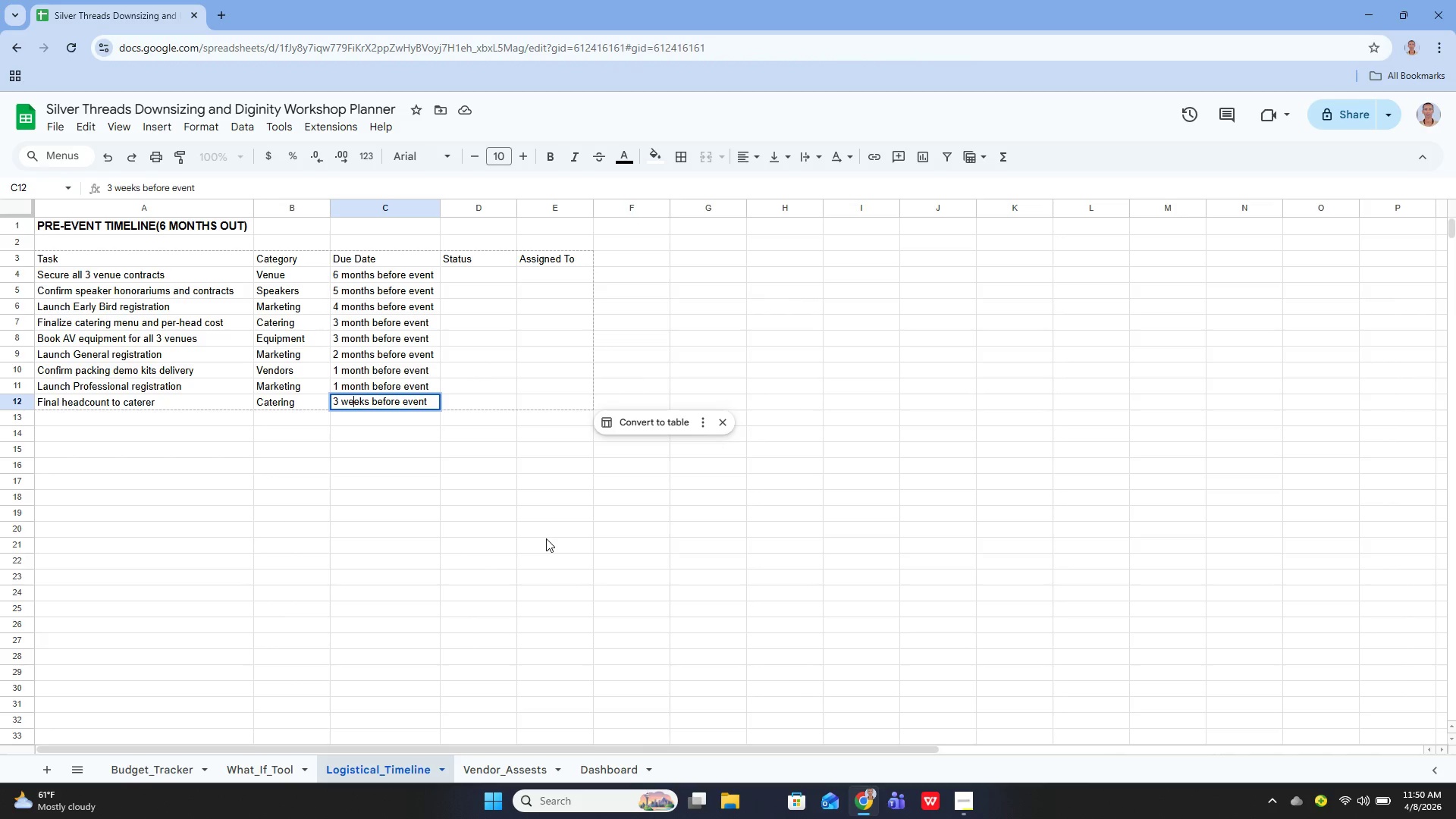 
key(ArrowLeft)
 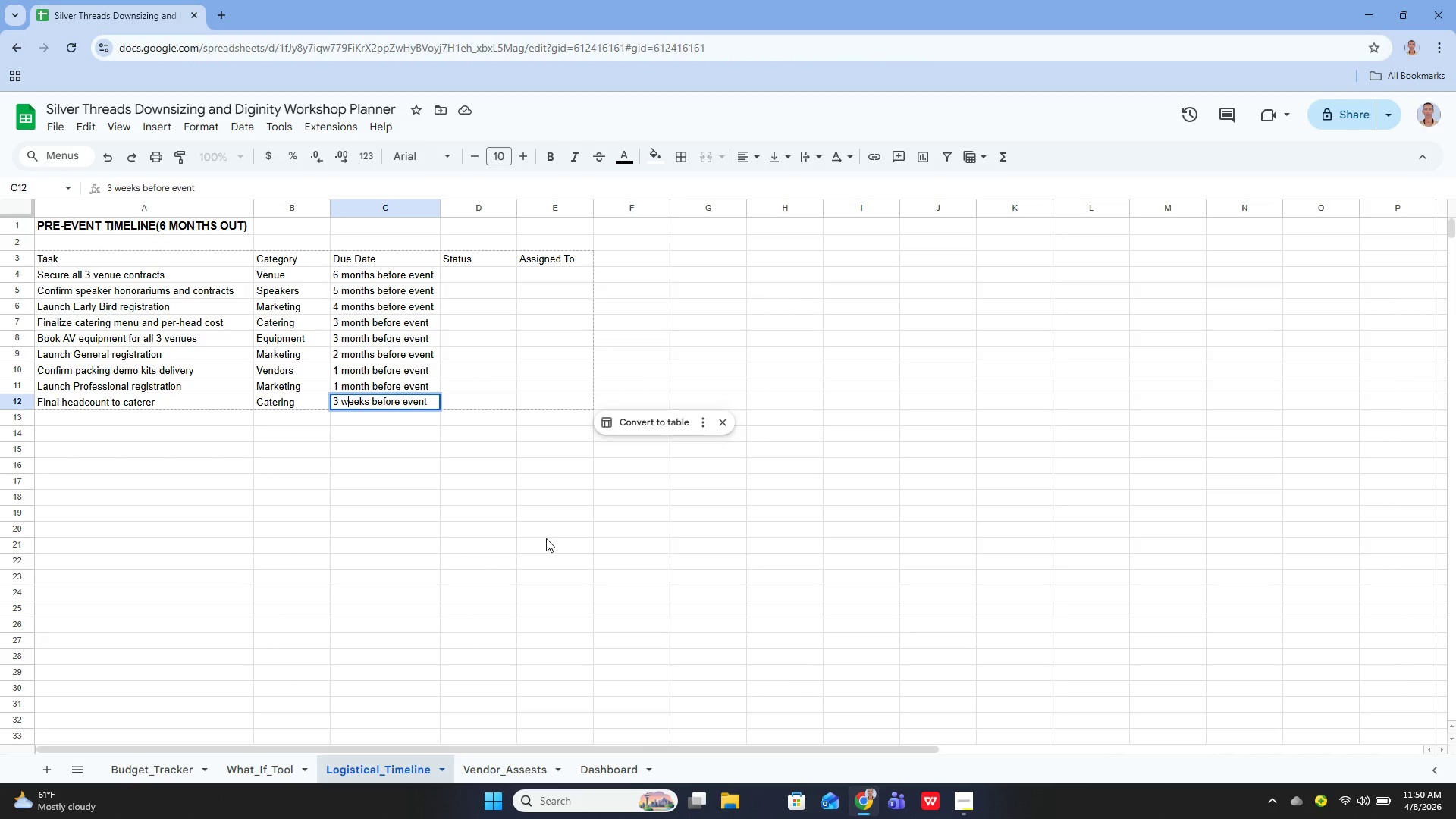 
key(ArrowLeft)
 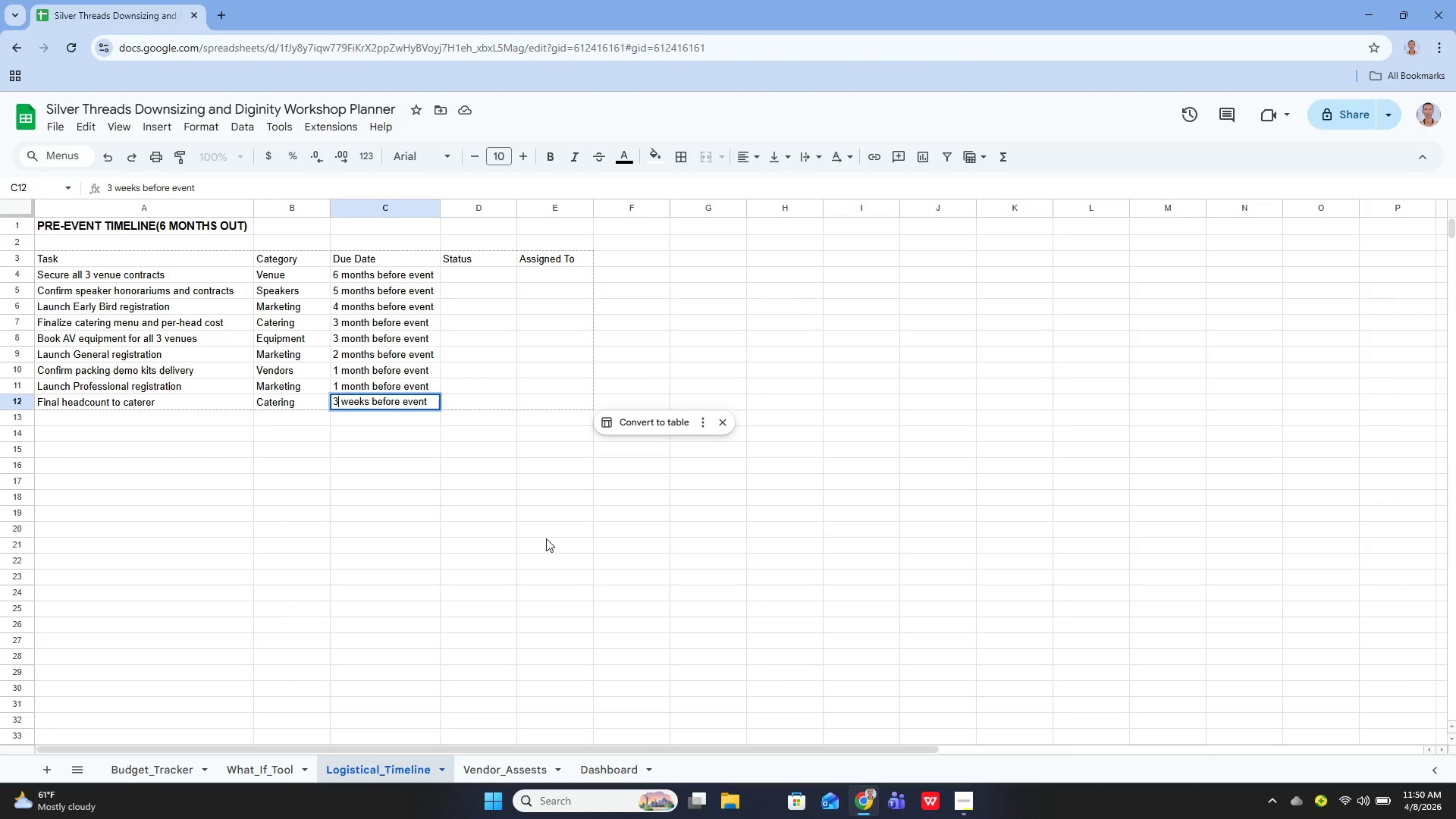 
key(ArrowLeft)
 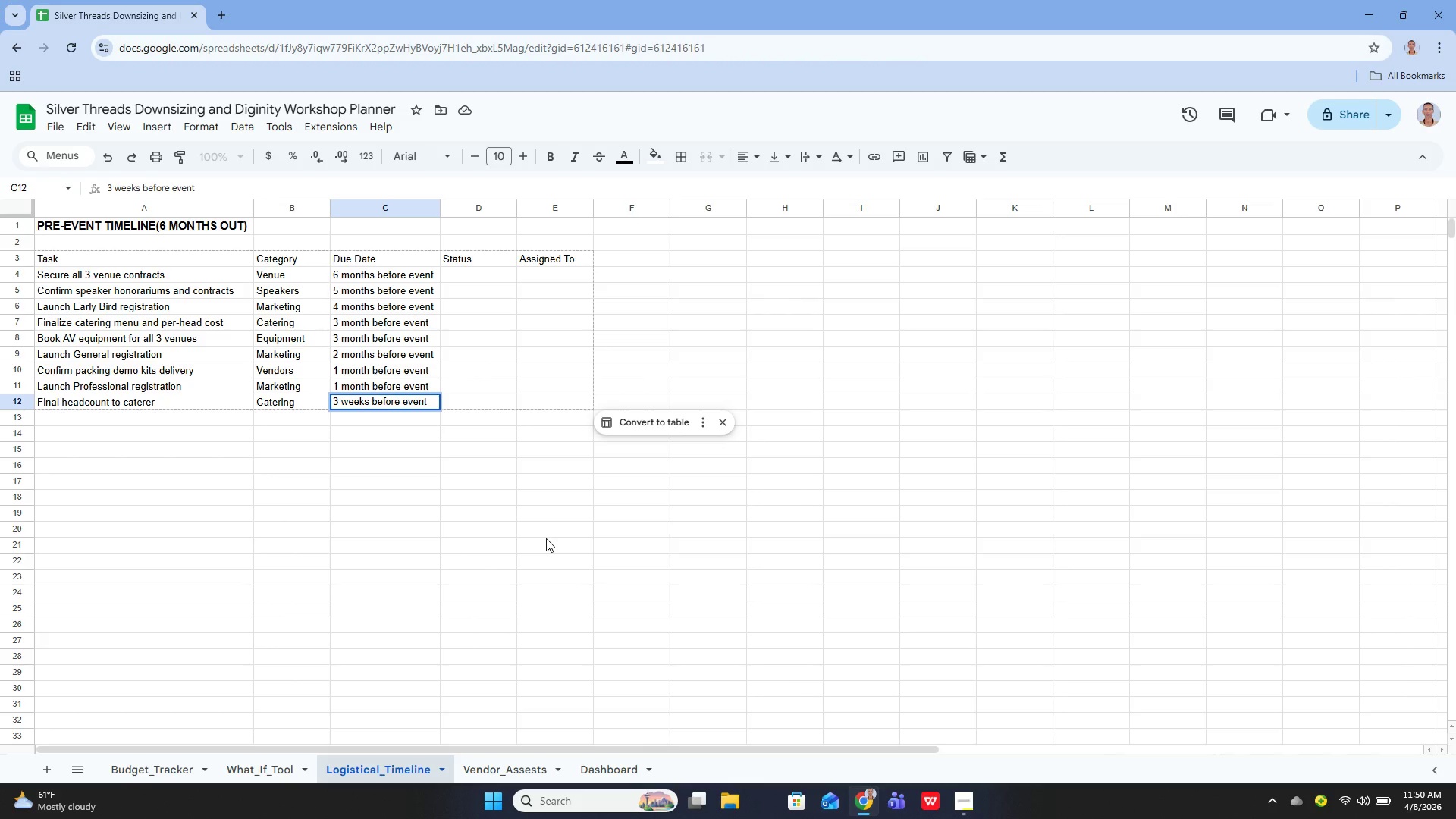 
key(Backspace)
 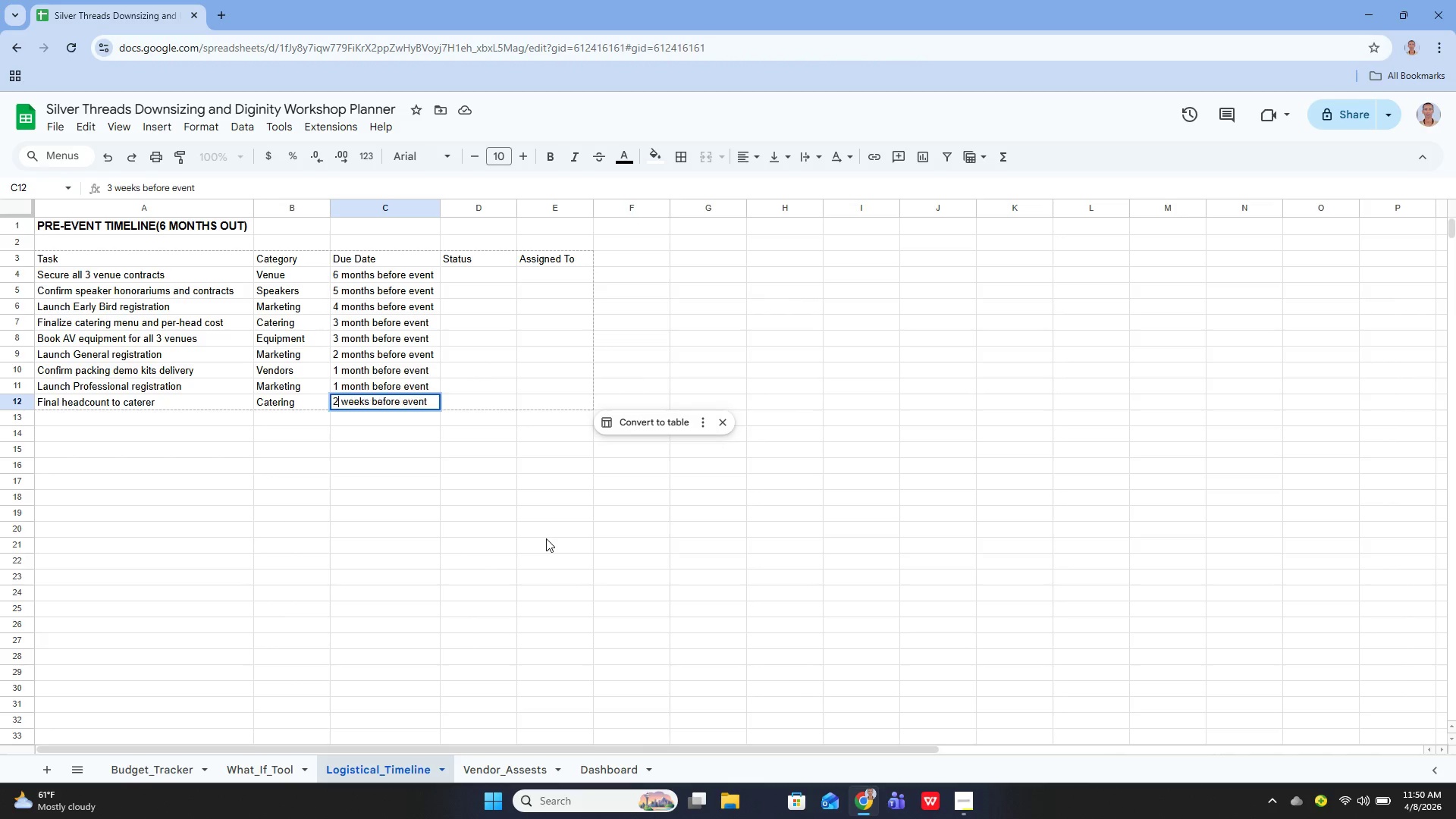 
key(2)
 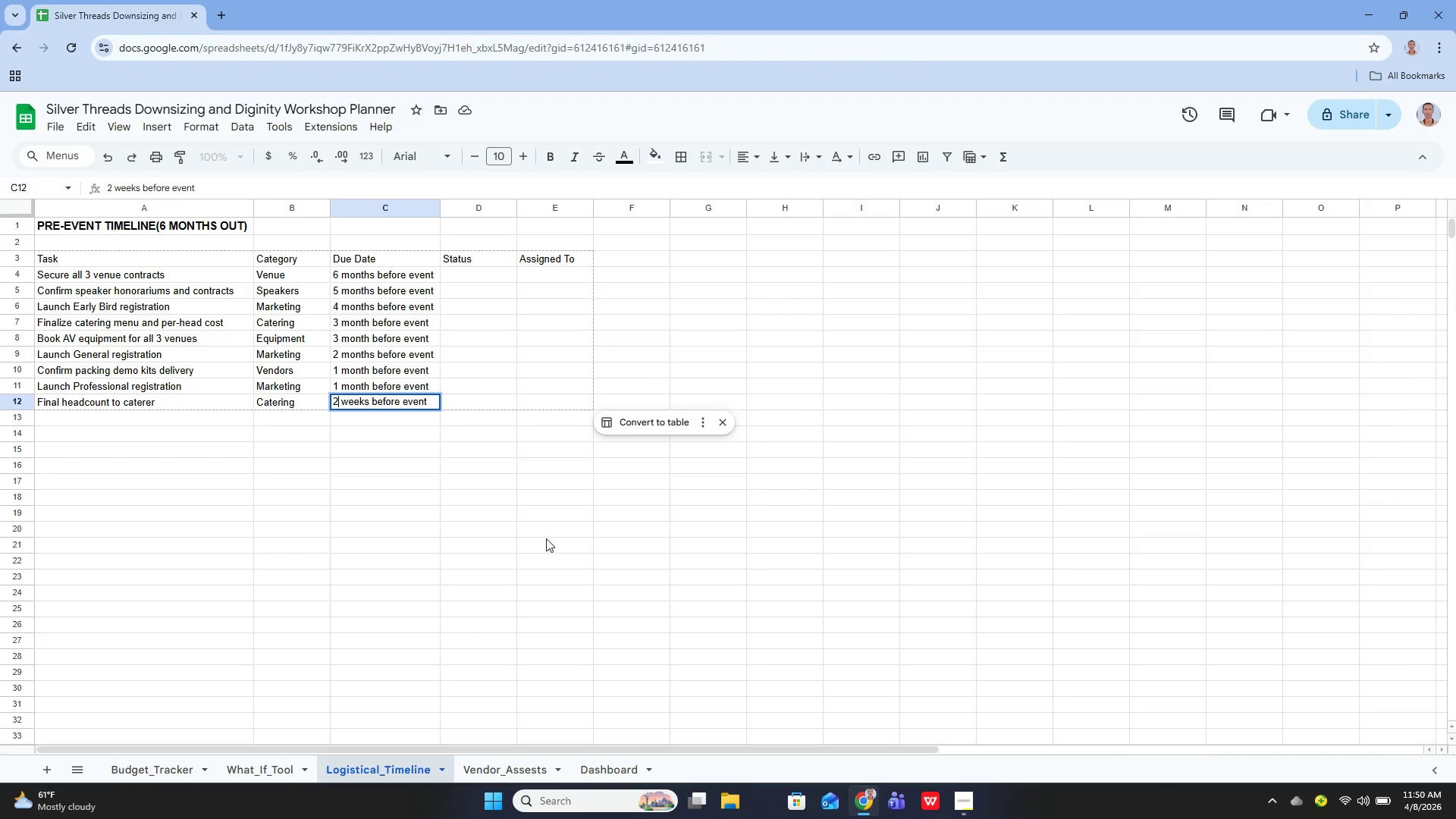 
key(Backspace)
 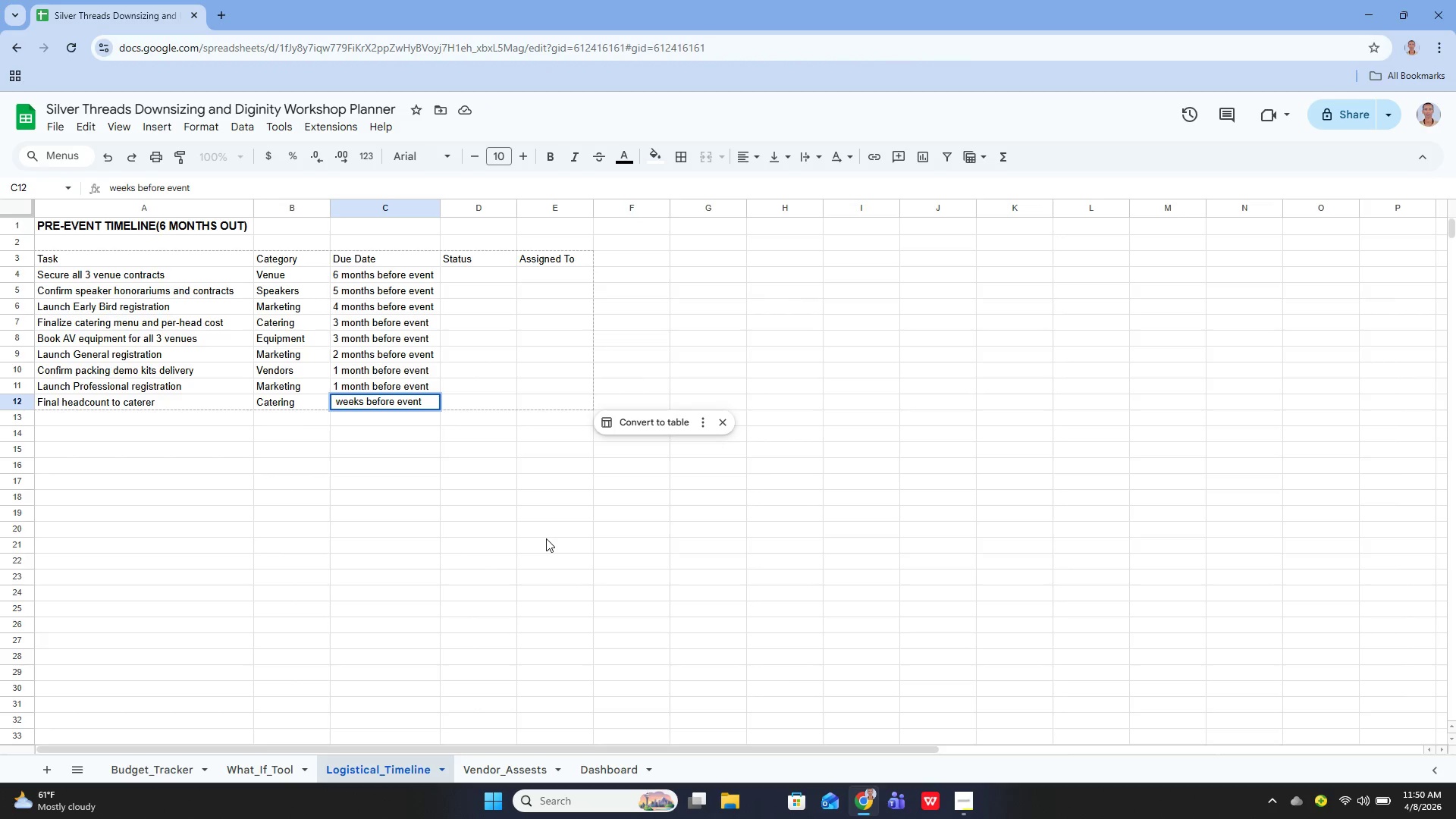 
key(2)
 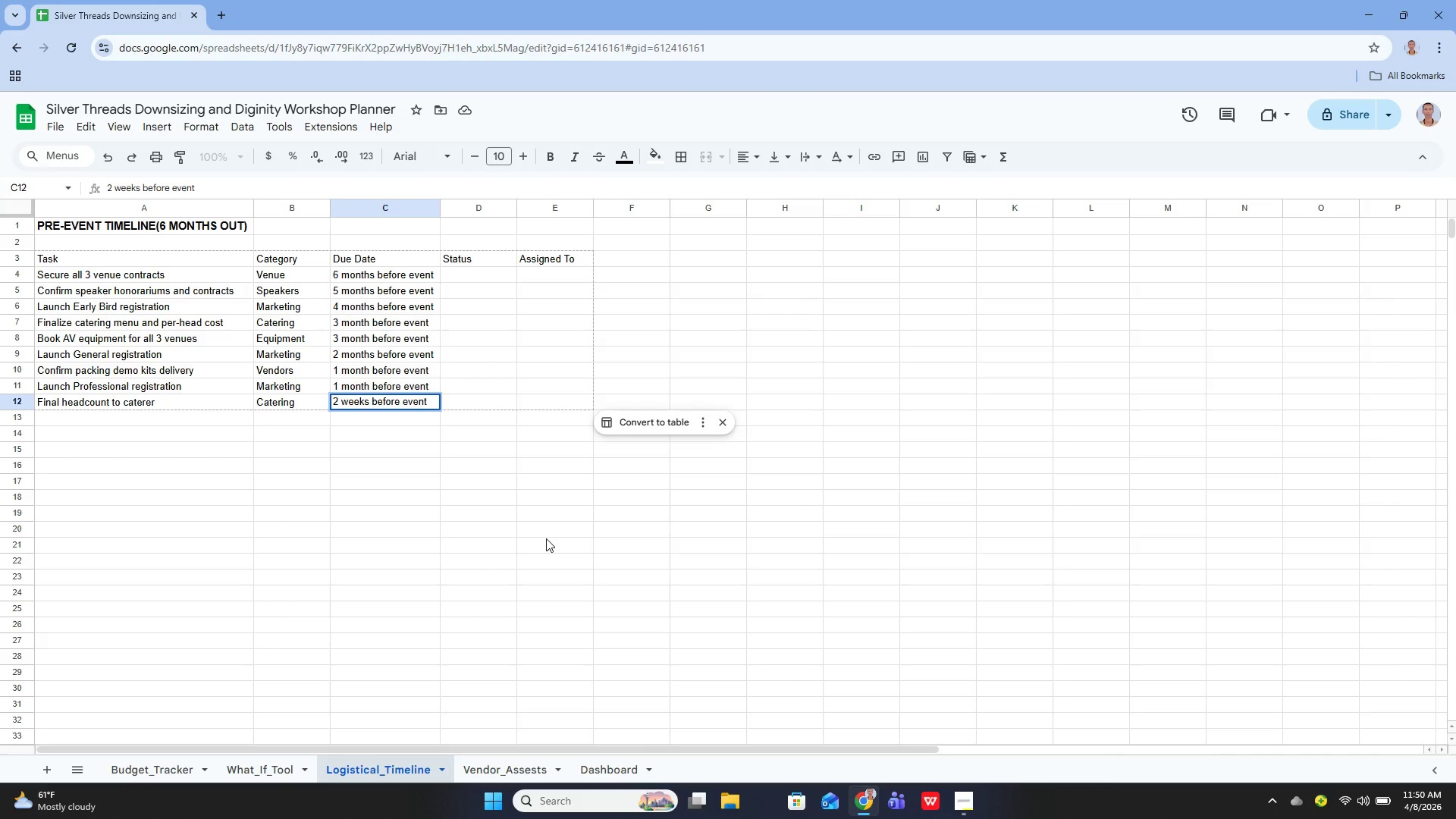 
key(Enter)
 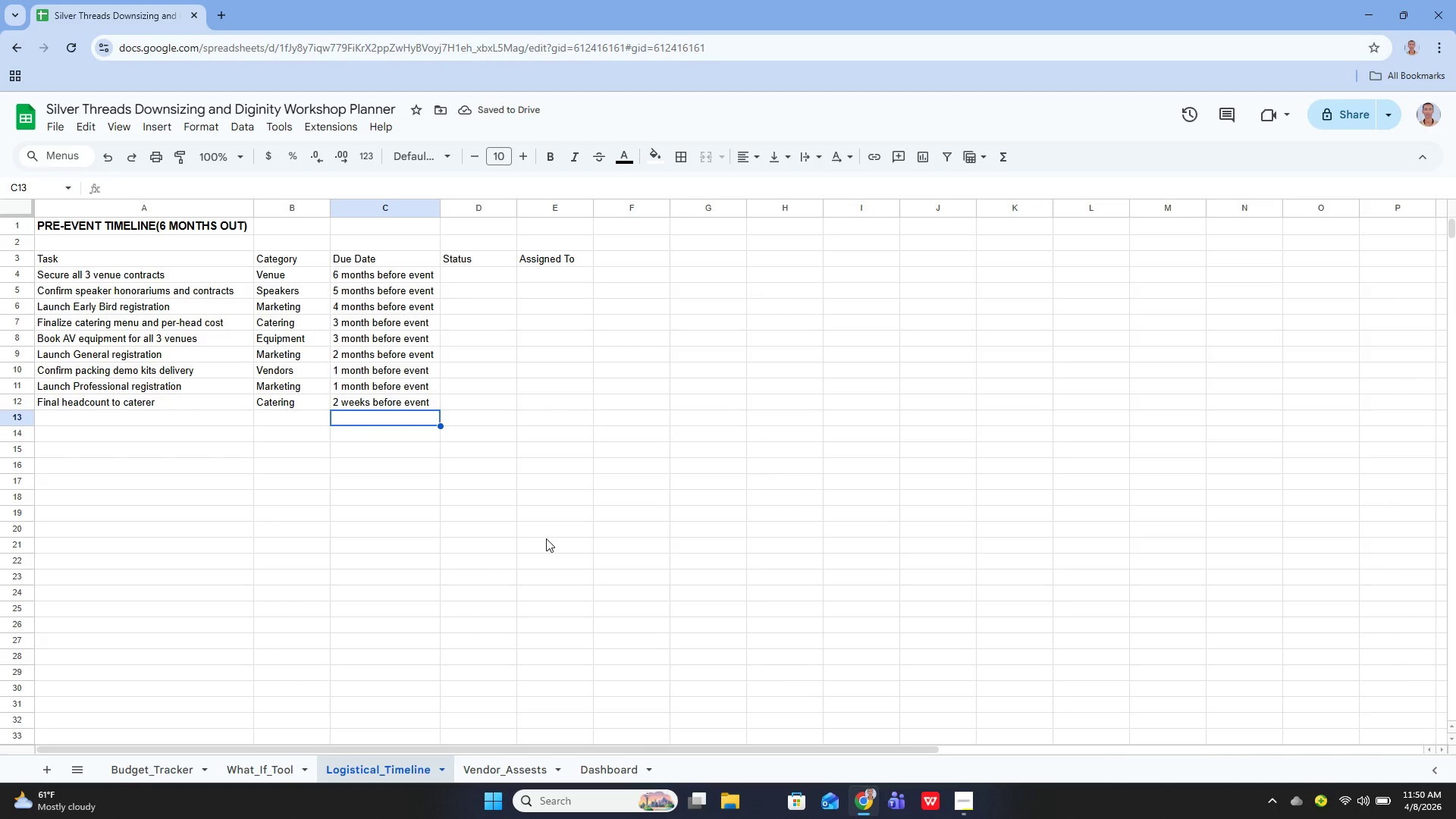 
key(ArrowLeft)
 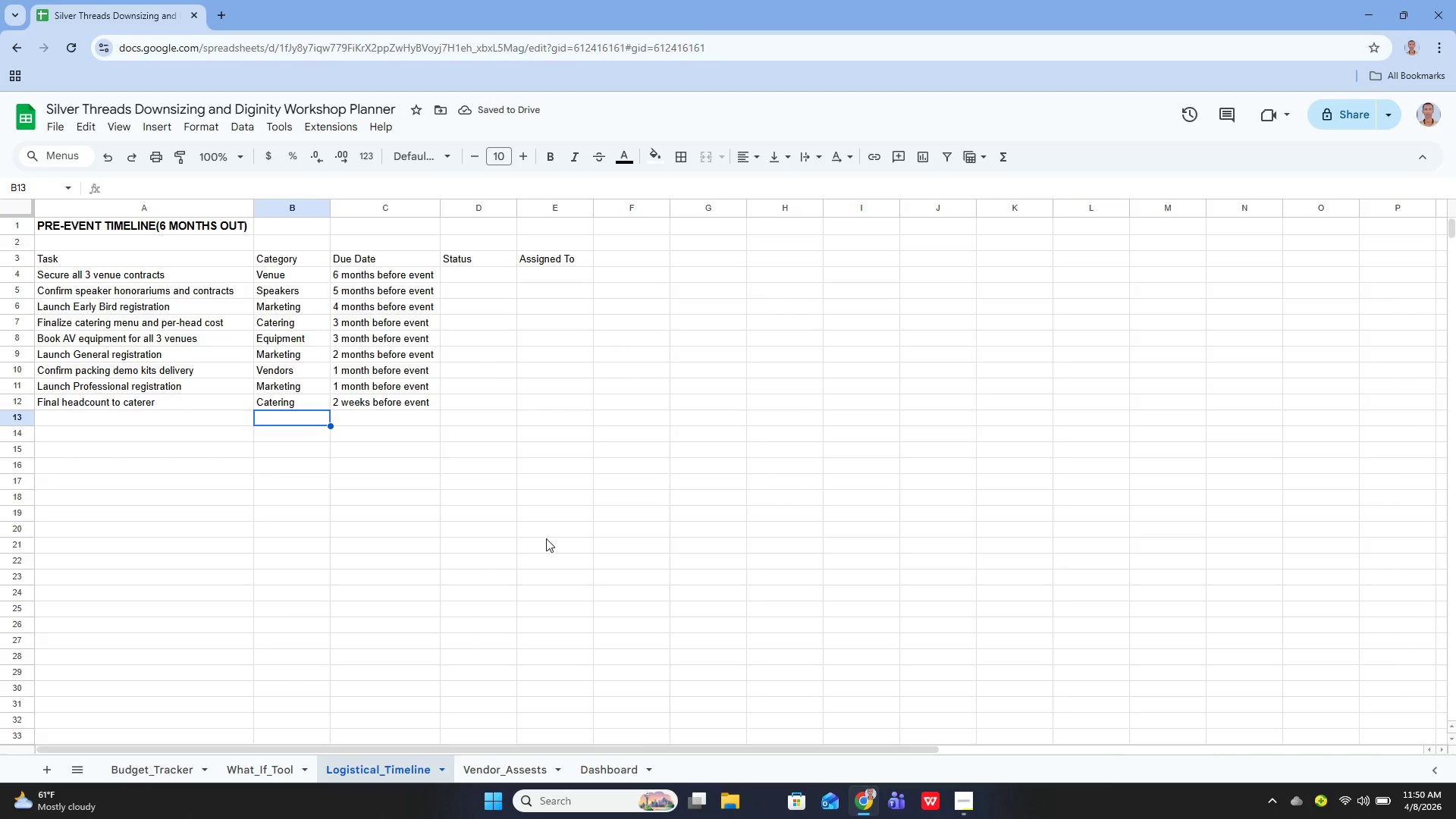 
key(ArrowLeft)
 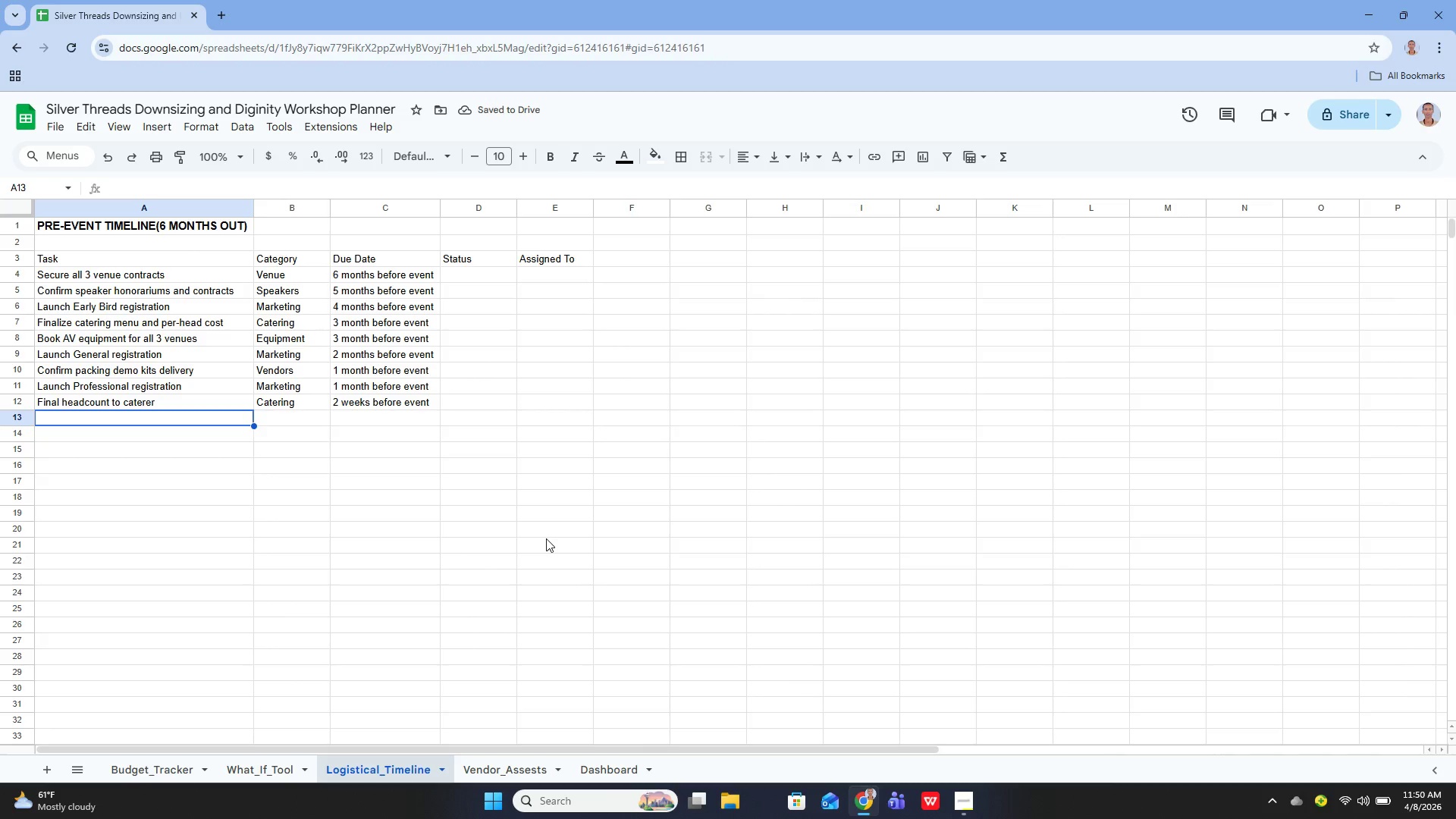 
key(Enter)
 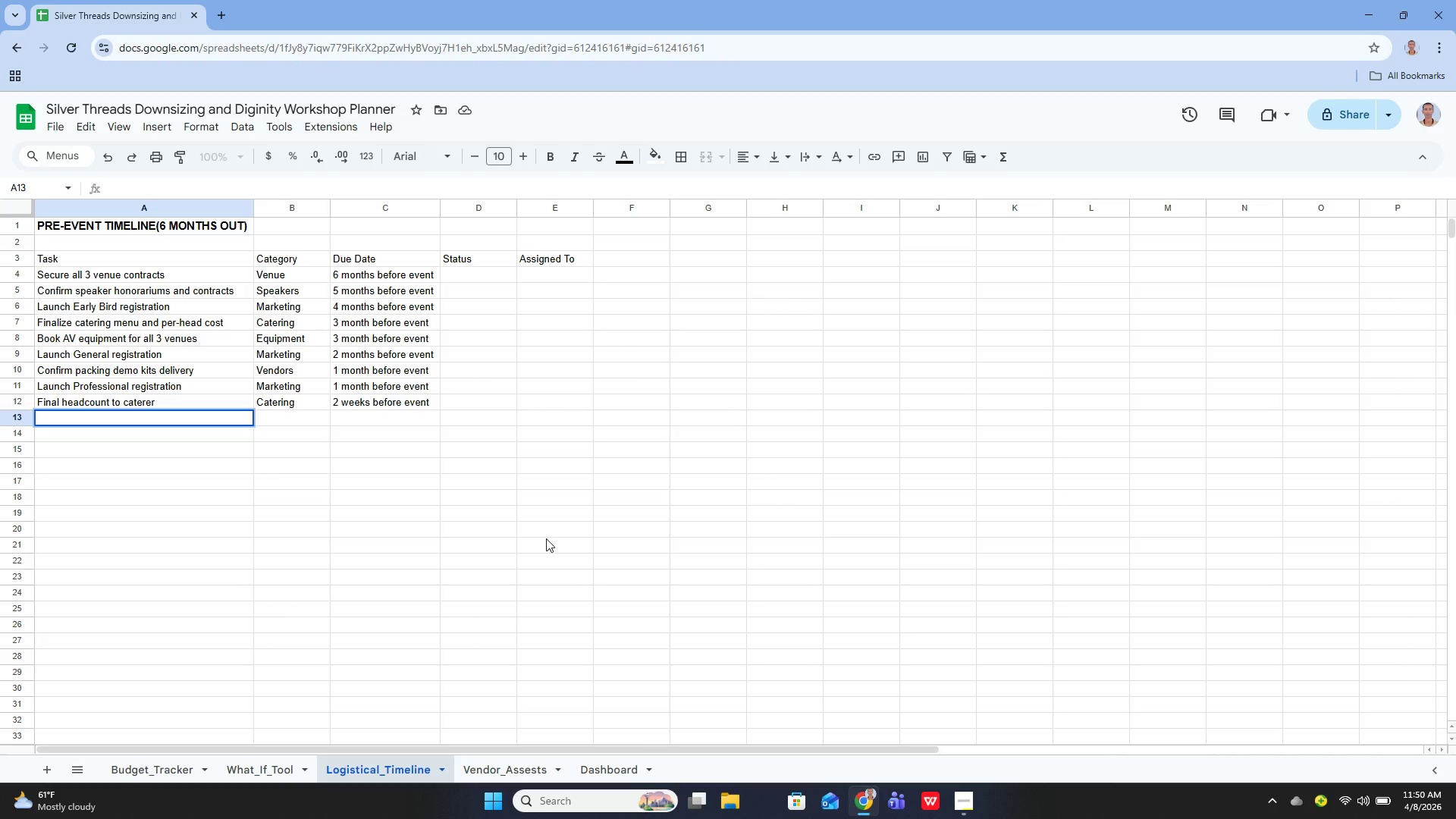 
wait(5.66)
 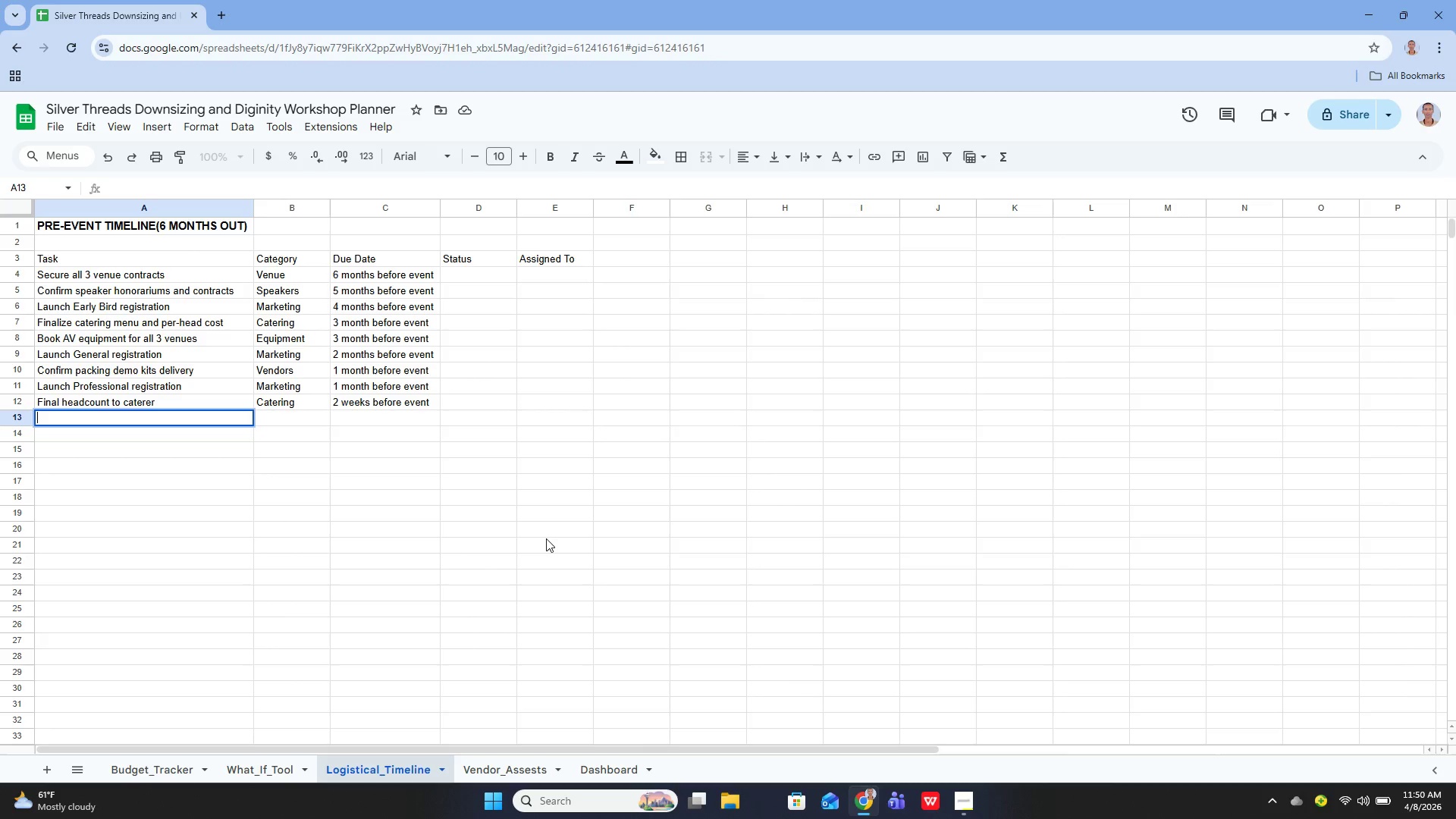 
type(Final Av)
key(Backspace)
type(V setup confirmation)
 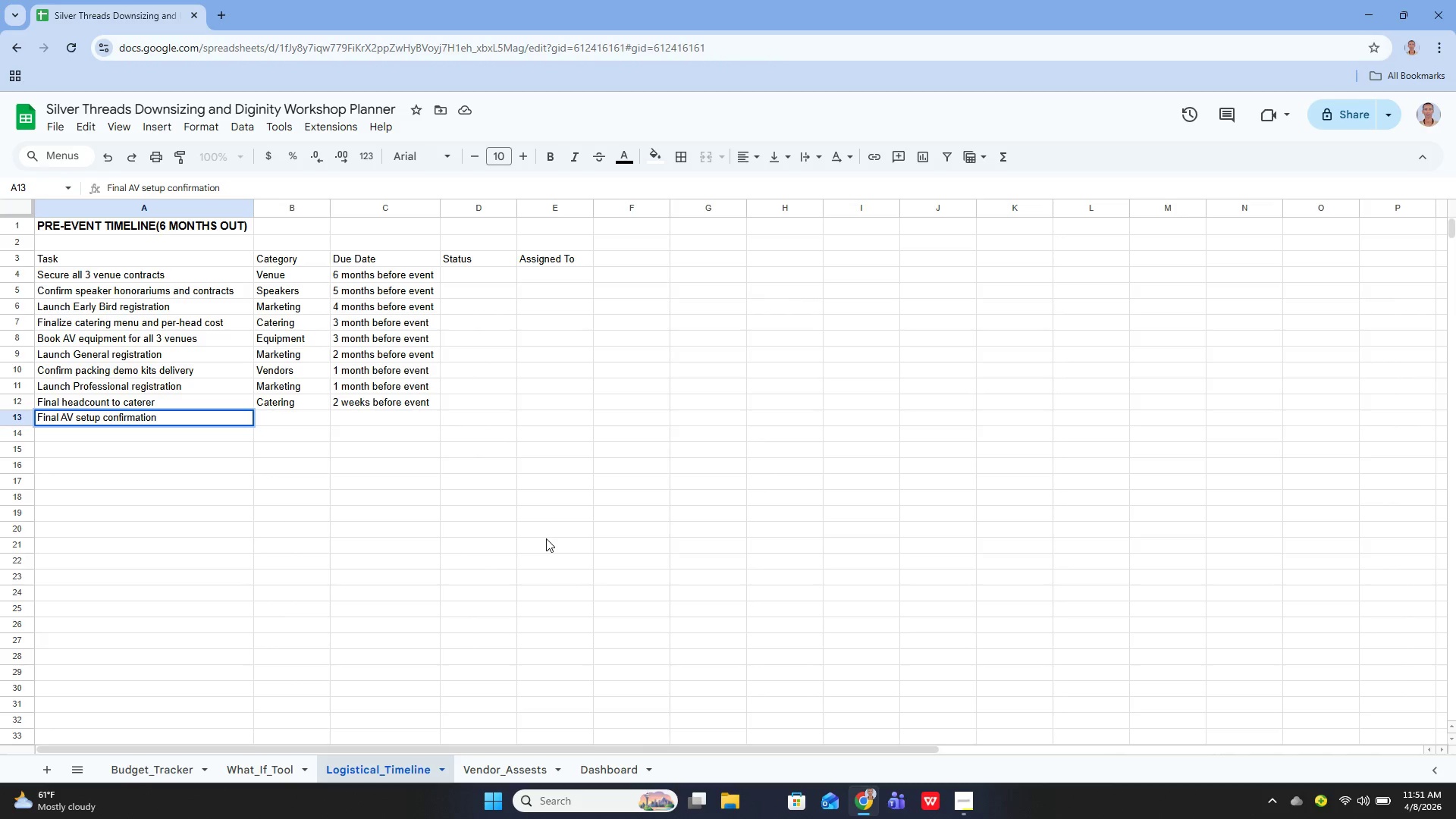 
key(Enter)
 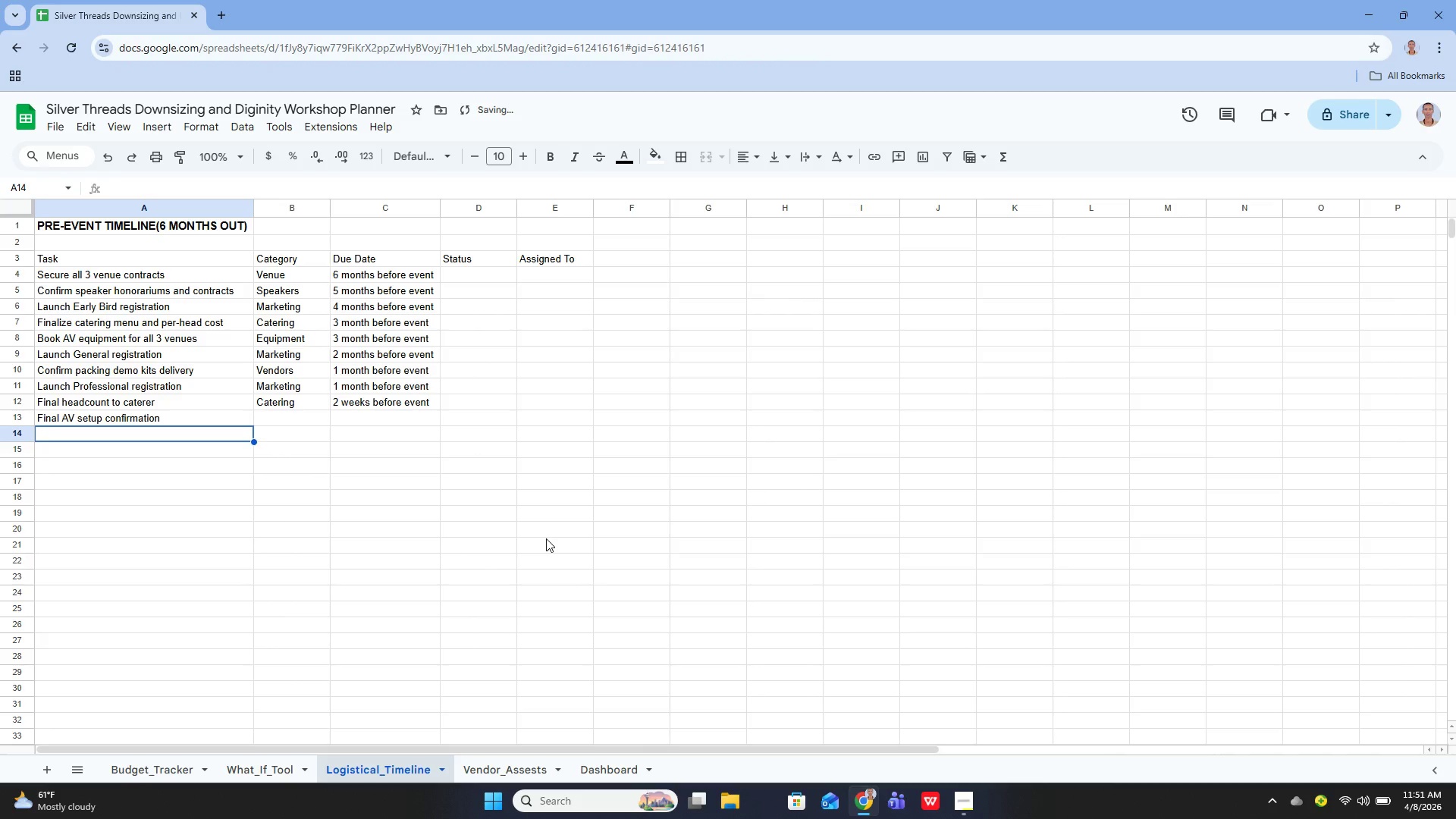 
key(ArrowUp)
 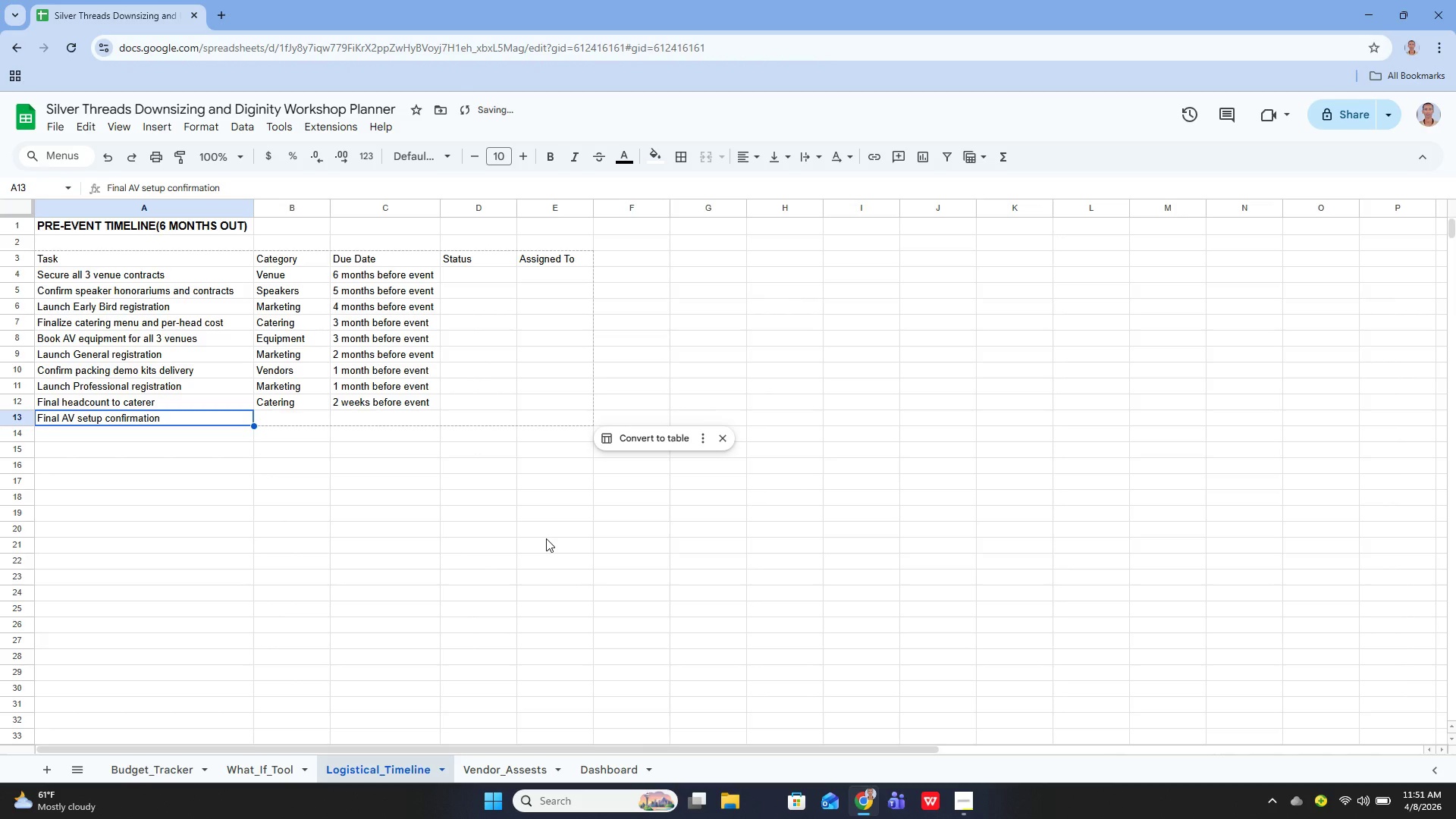 
key(ArrowRight)
 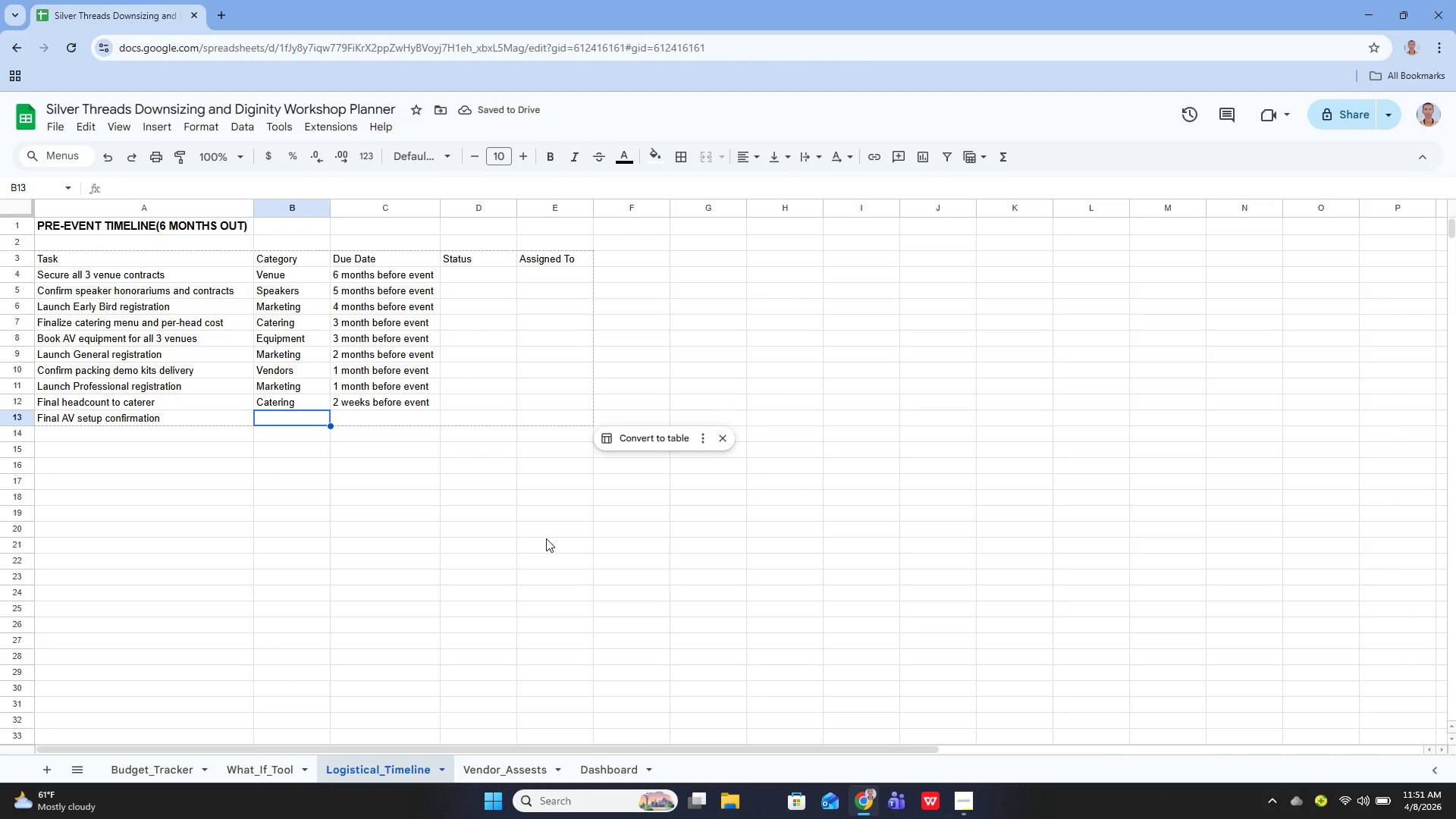 
key(Enter)
 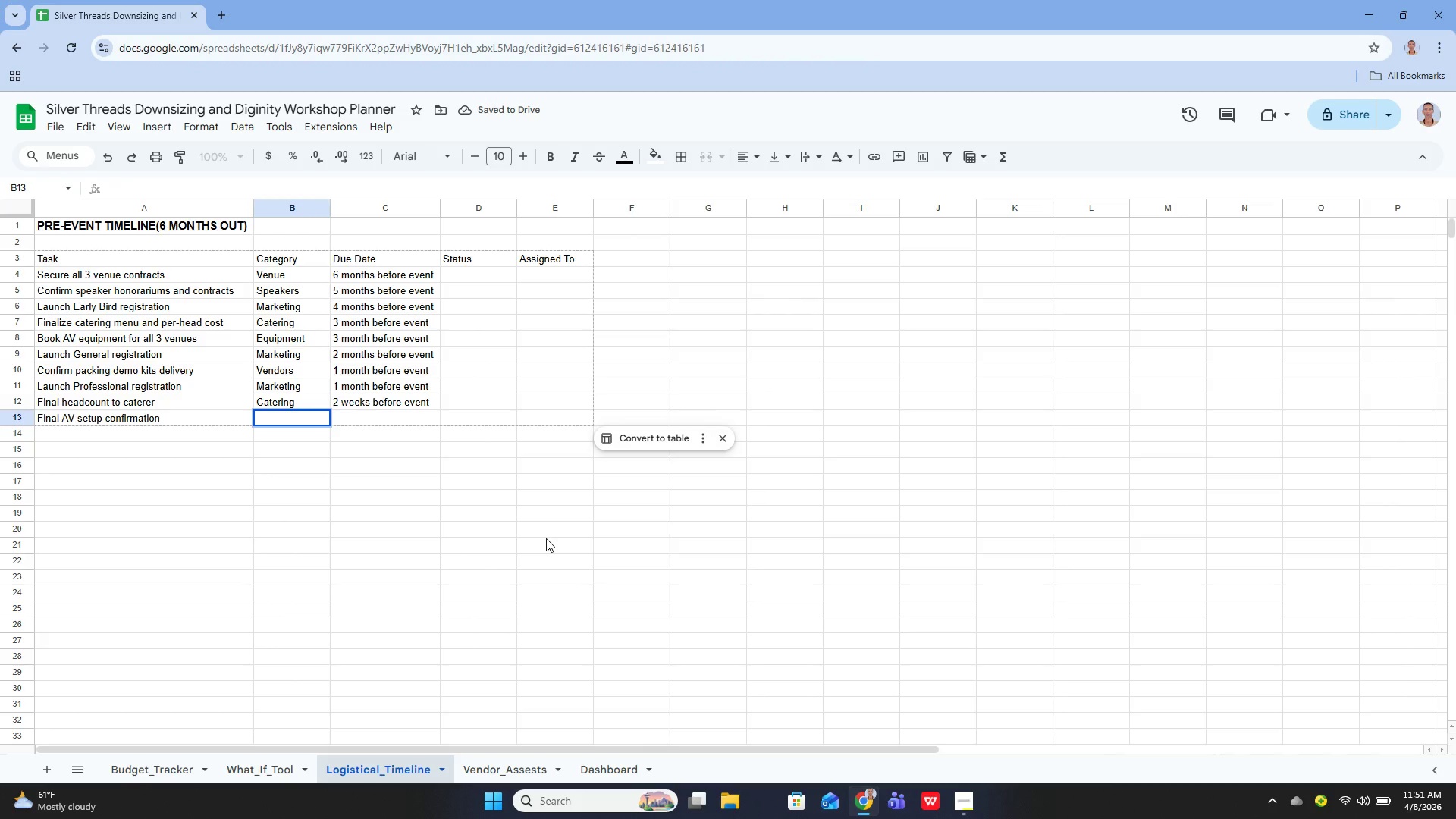 
key(E)
 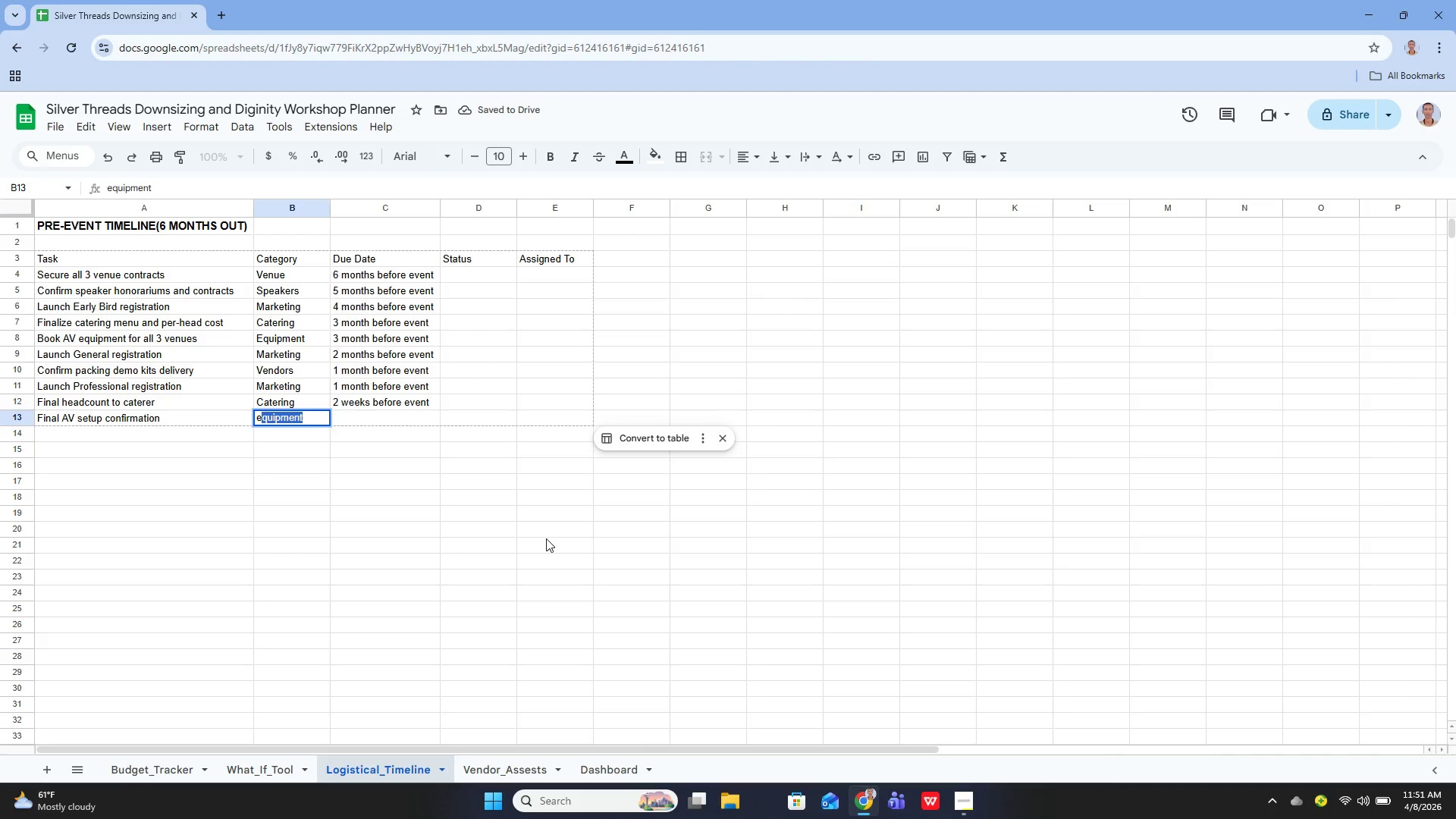 
key(Backspace)
 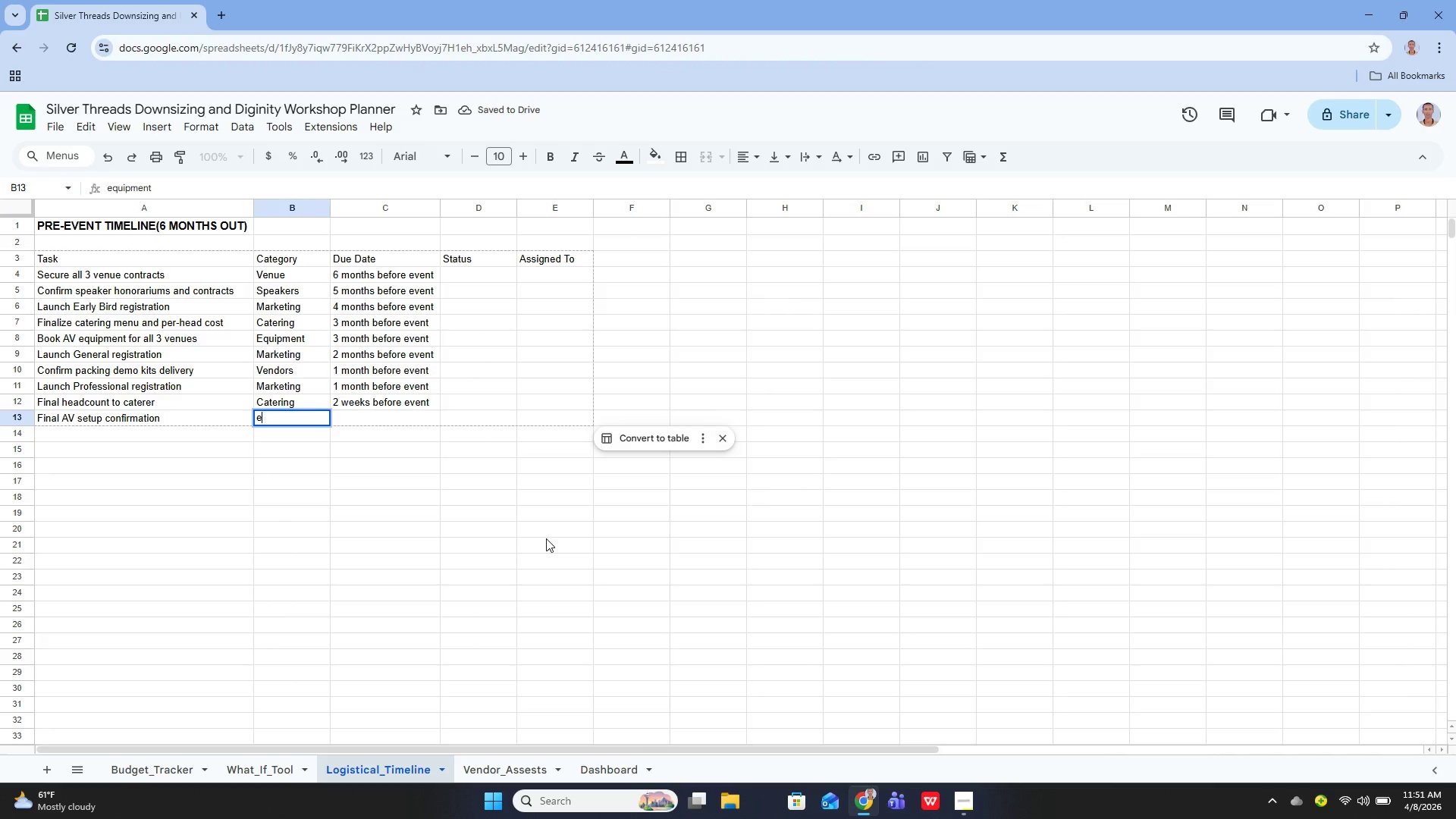 
key(Shift+E)
 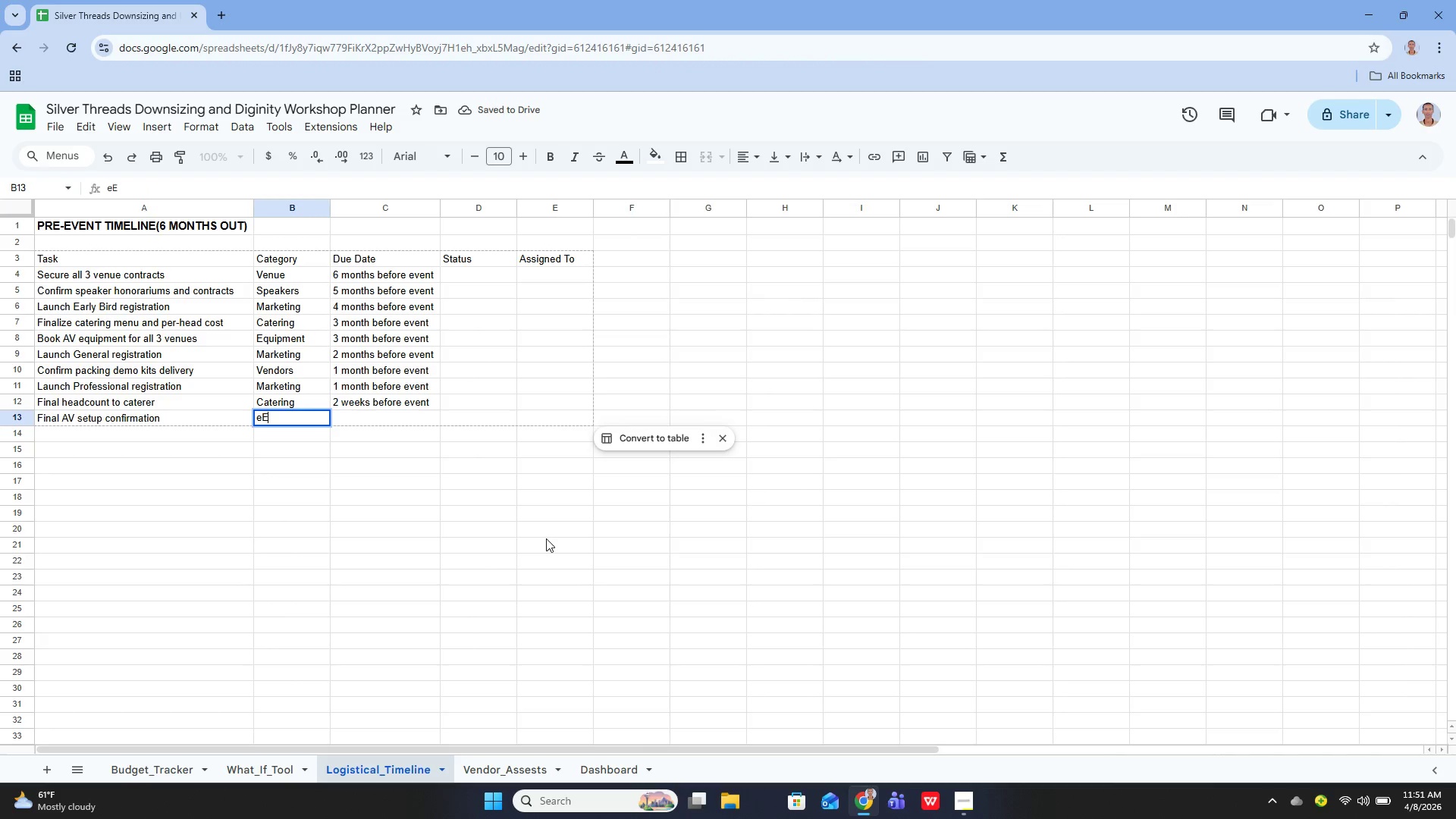 
key(Backspace)
 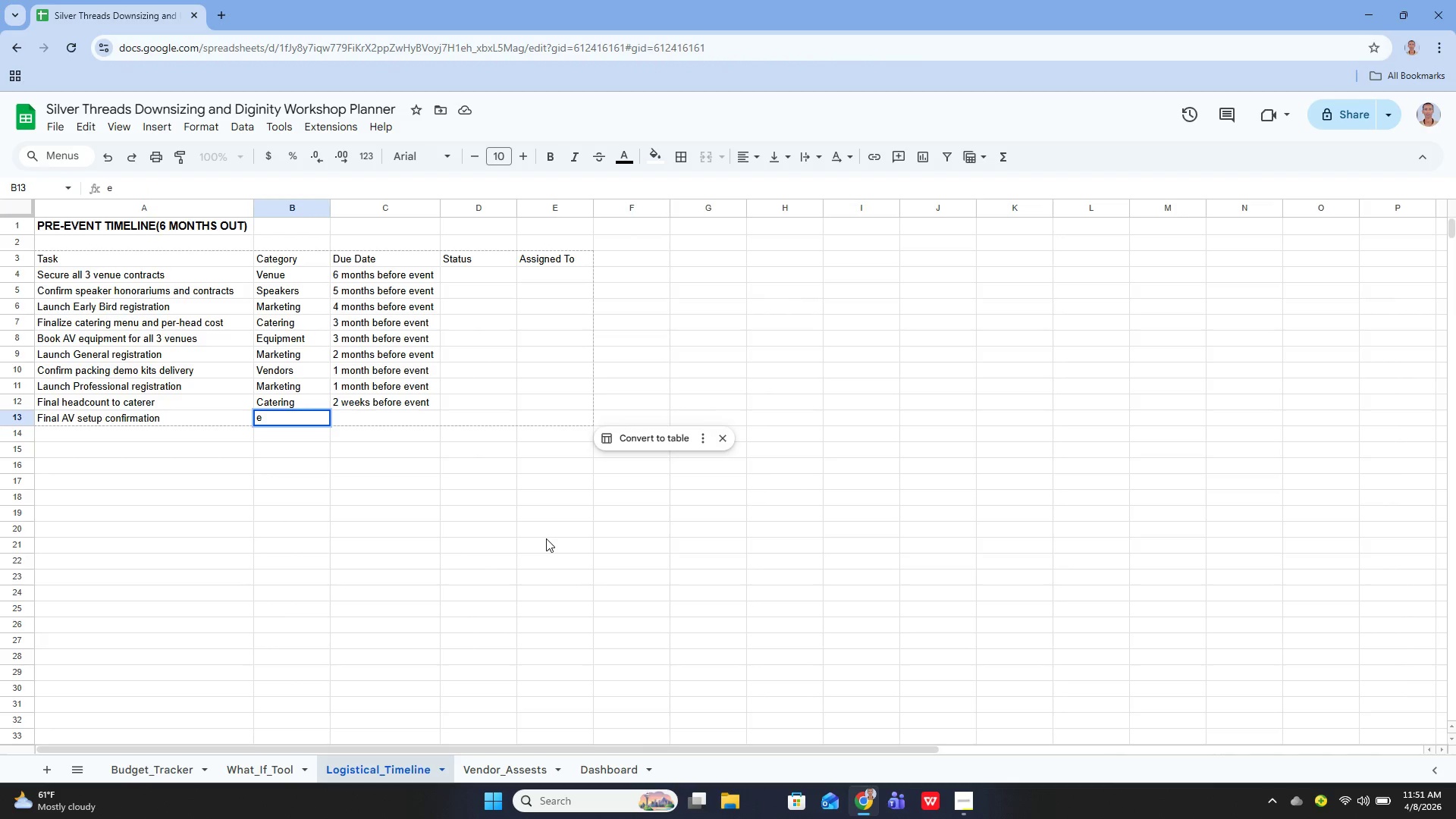 
key(Backspace)
 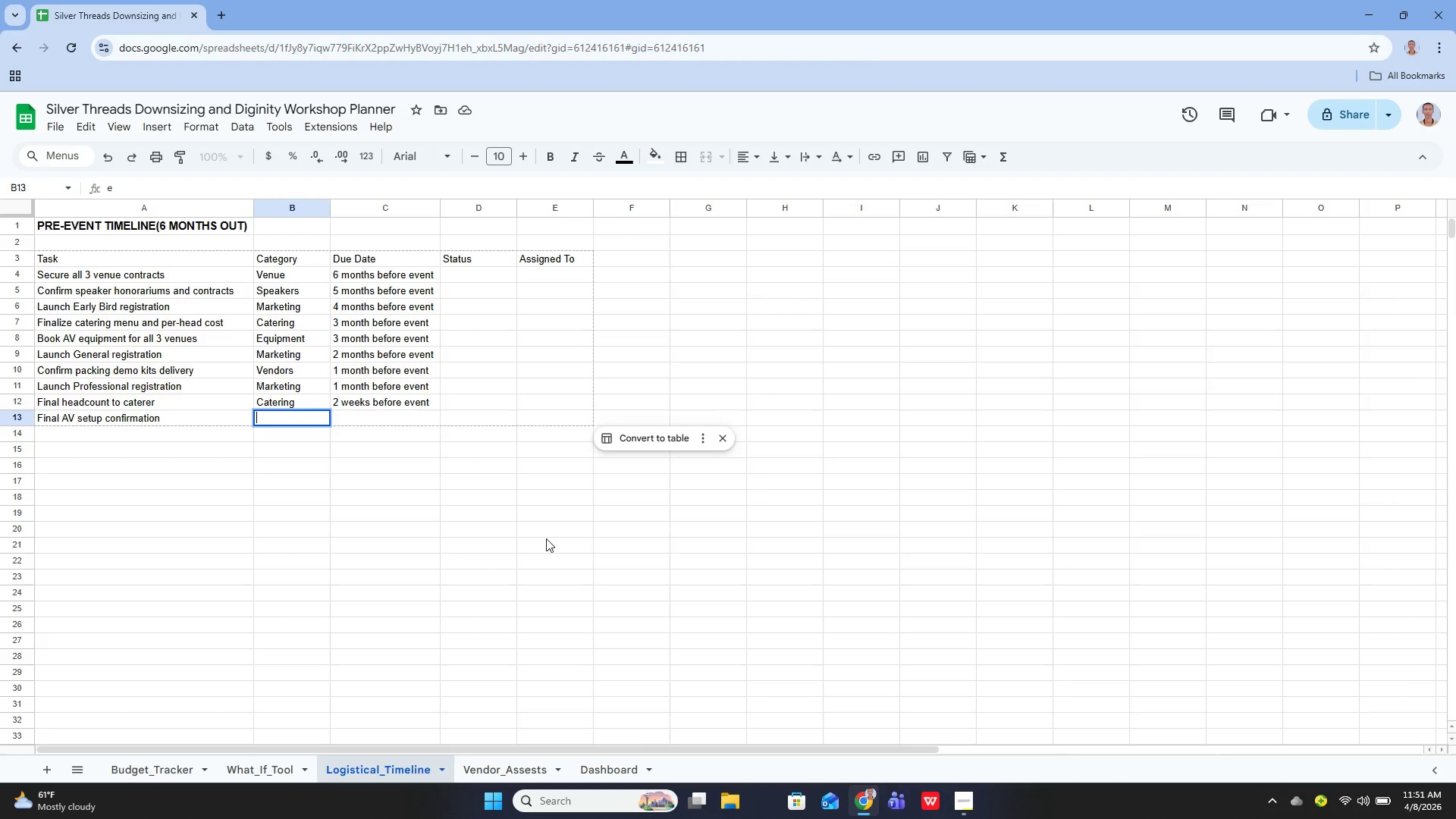 
key(Shift+ShiftLeft)
 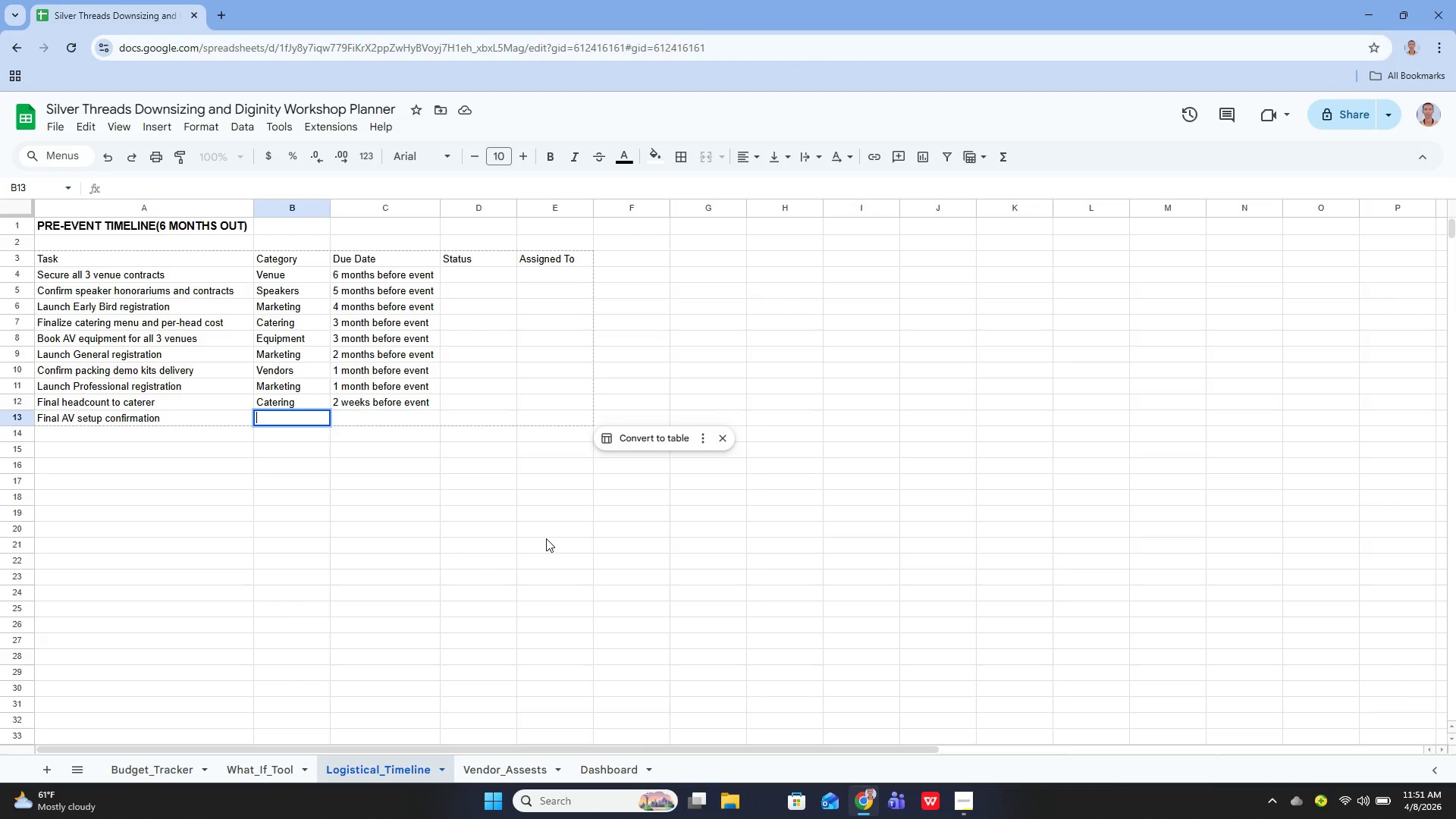 
key(Shift+E)
 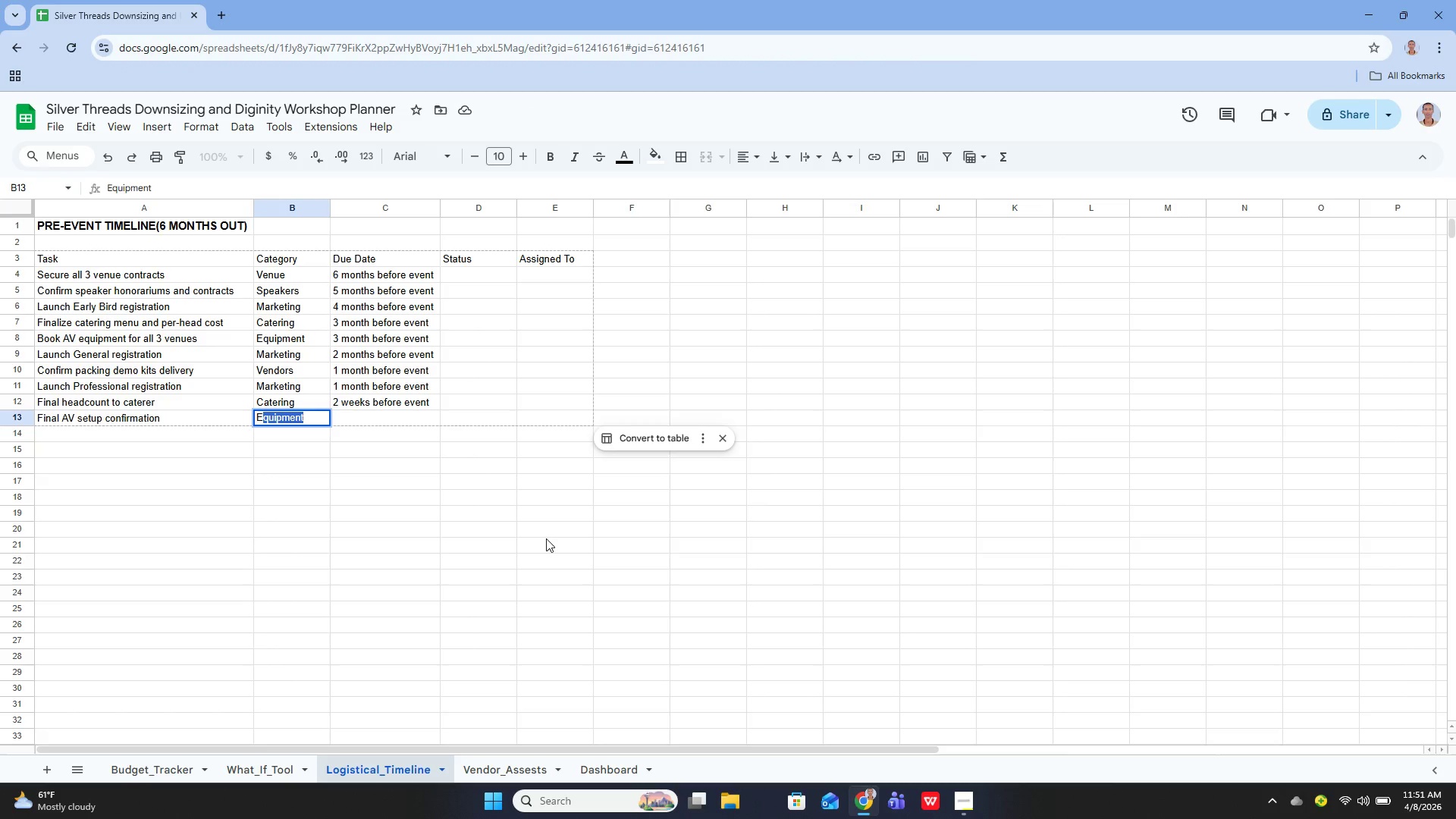 
key(Enter)
 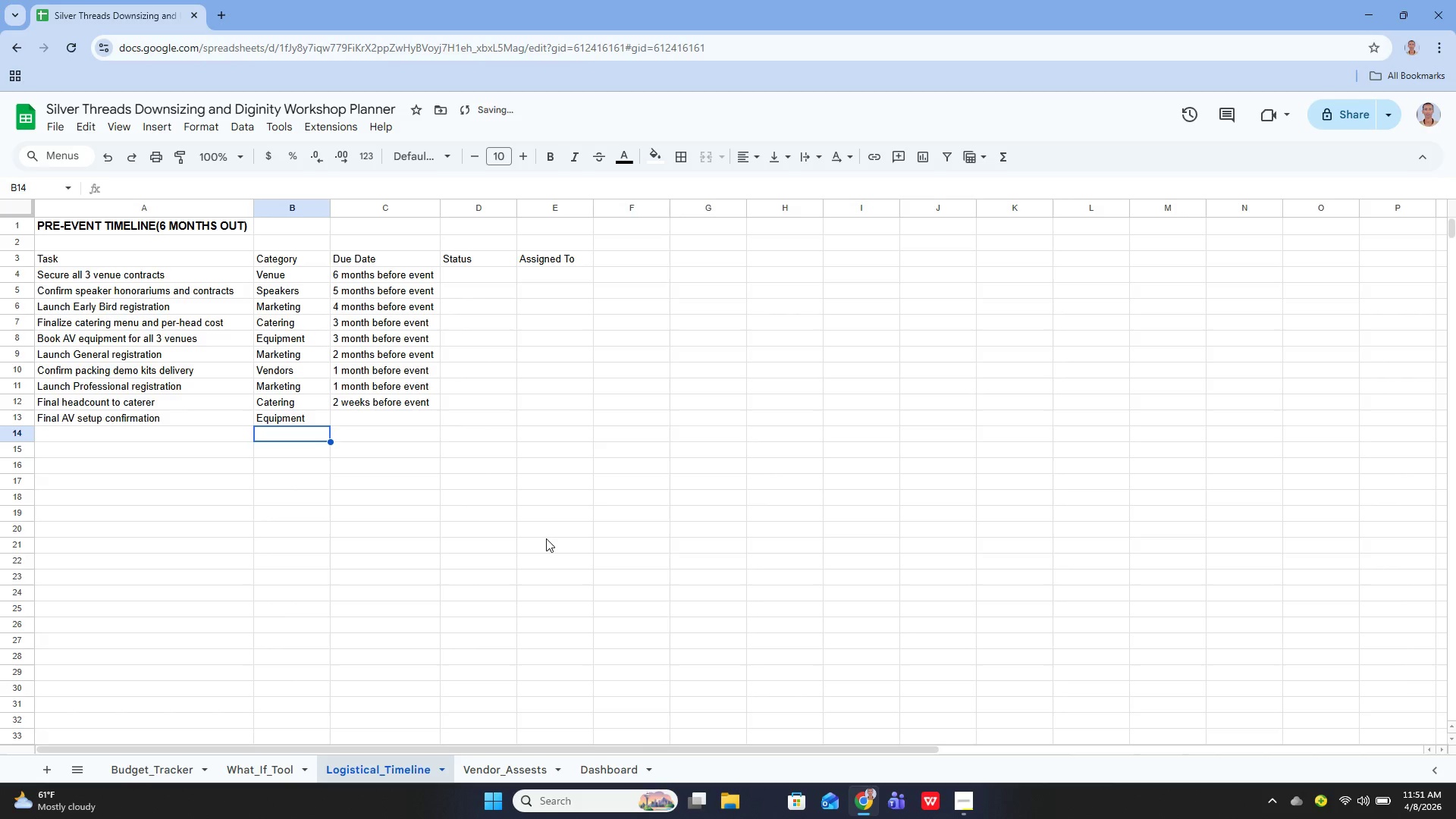 
key(ArrowUp)
 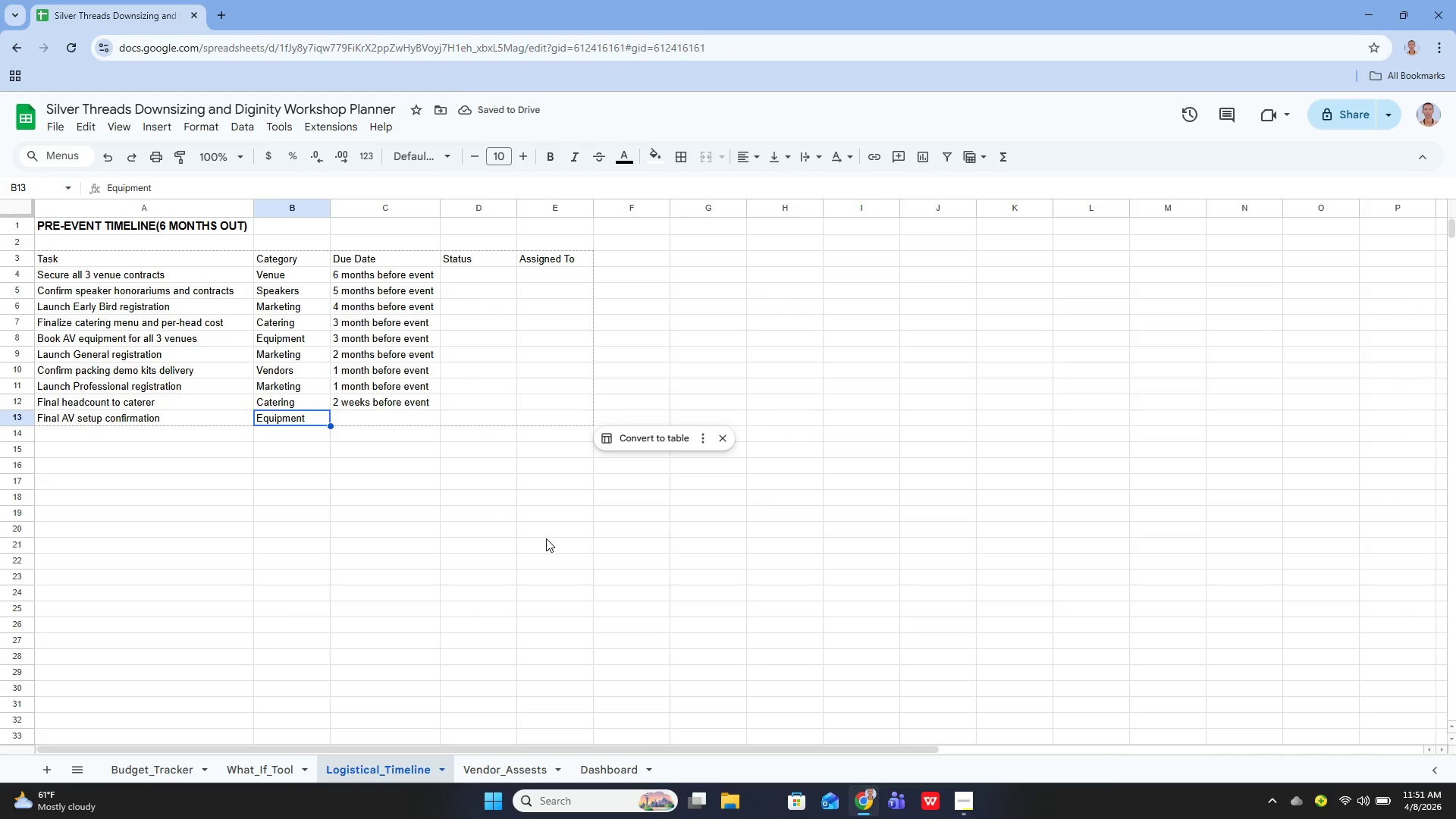 
key(ArrowRight)
 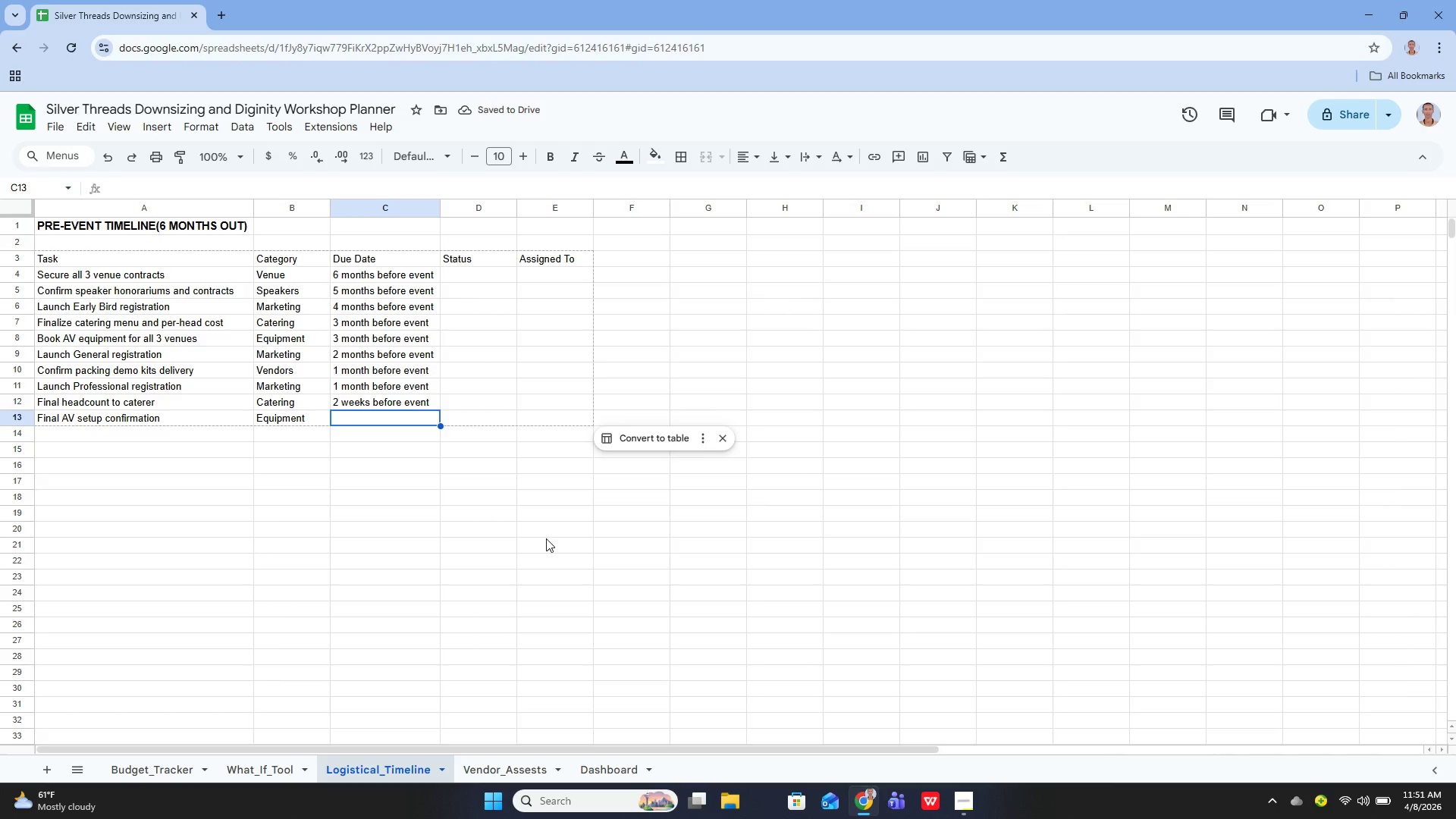 
key(Enter)
 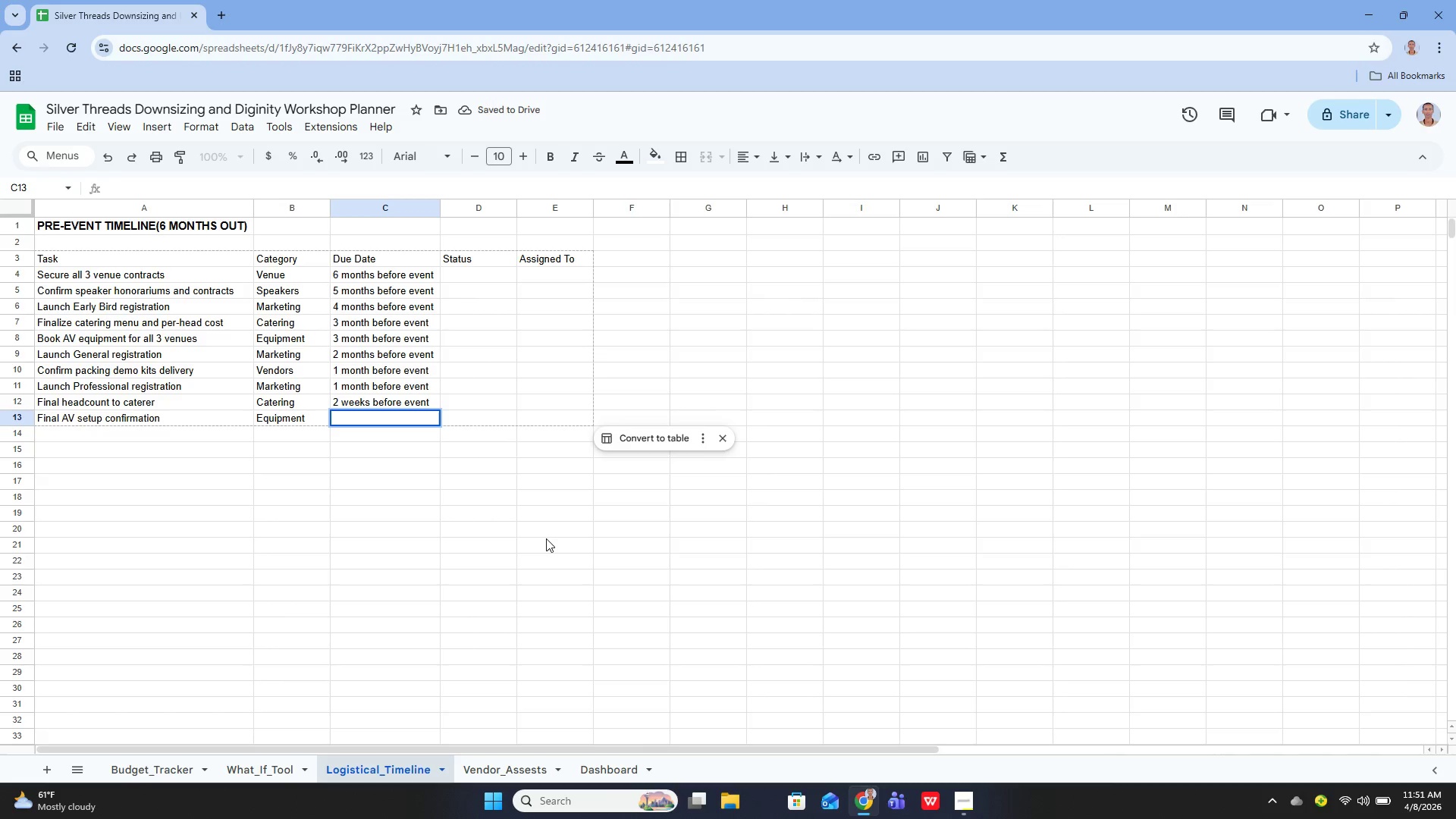 
type(1 week before event)
 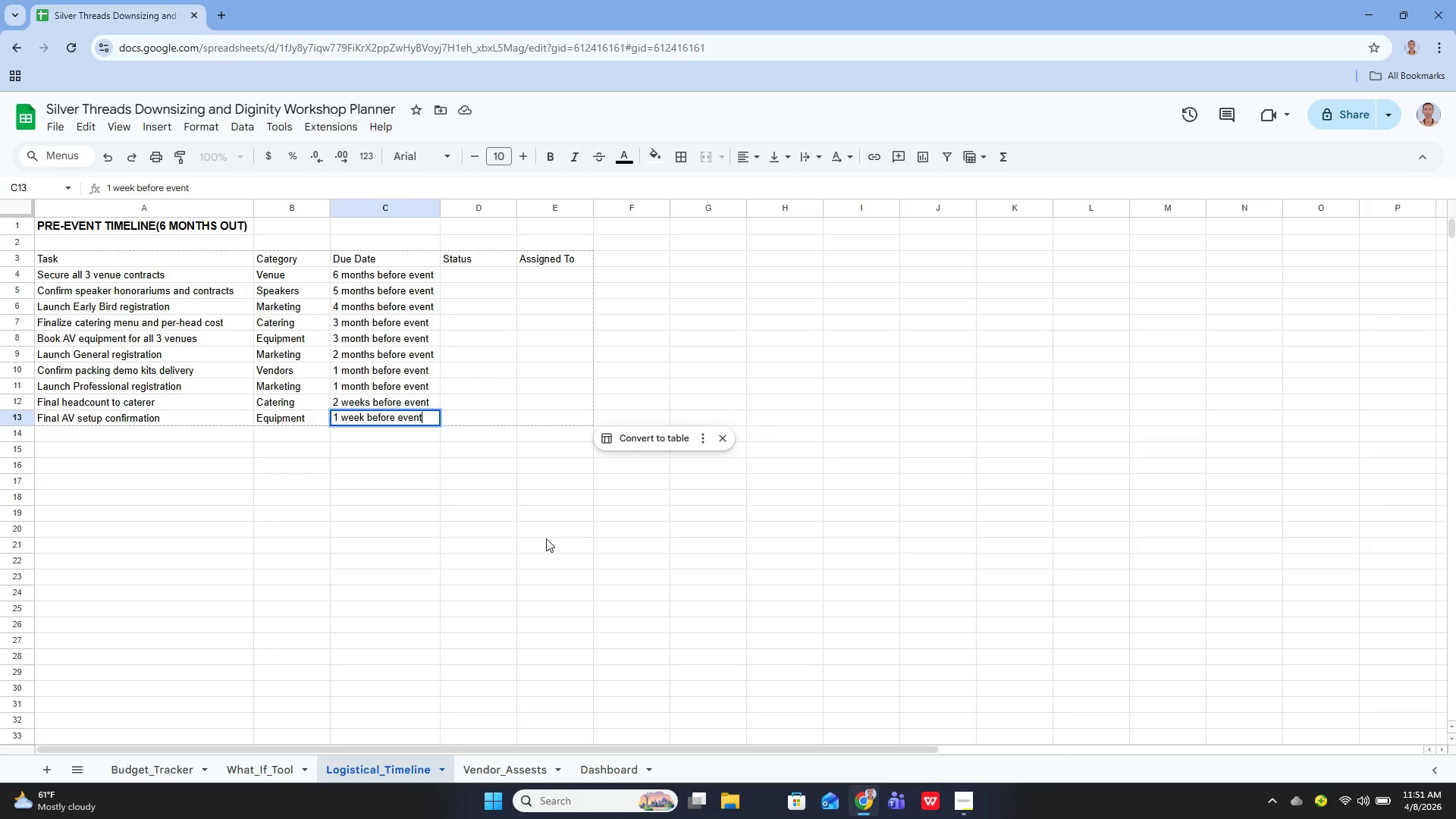 
key(Enter)